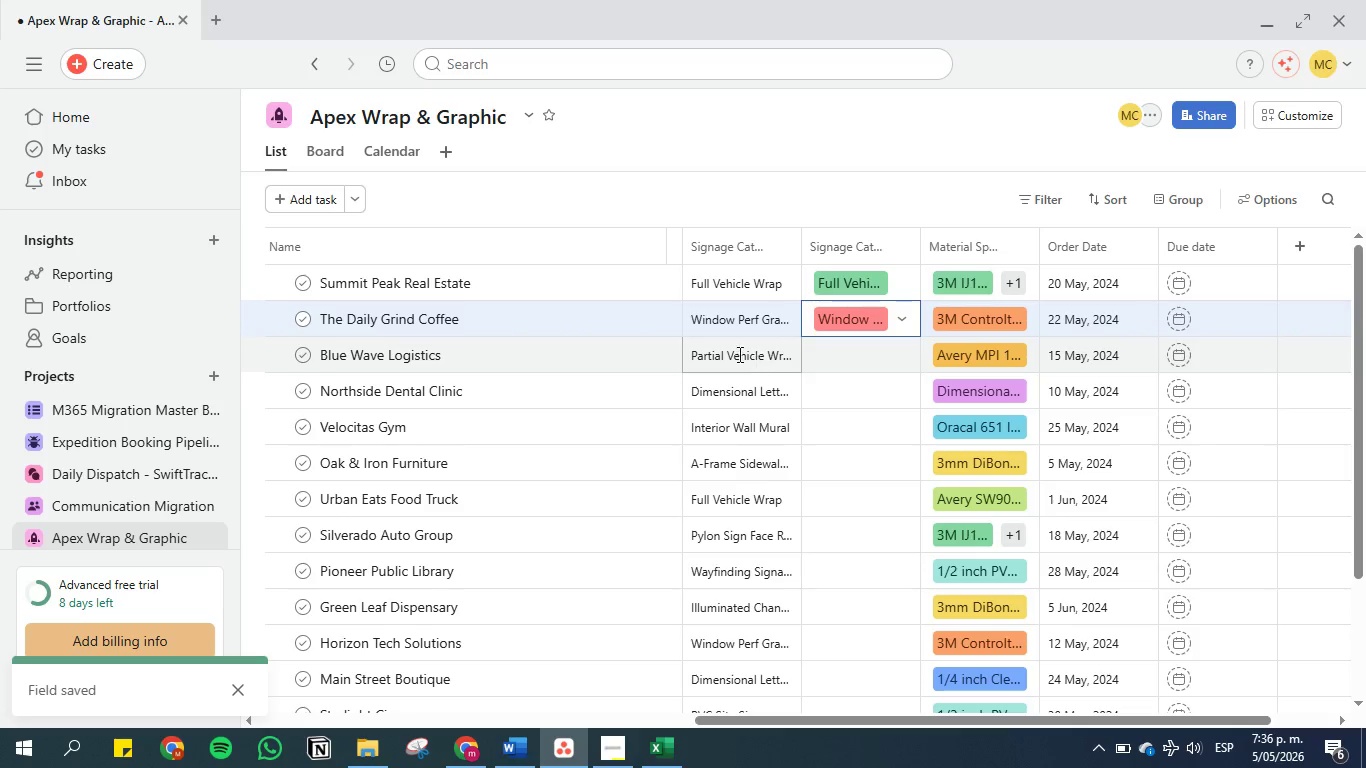 
double_click([728, 352])
 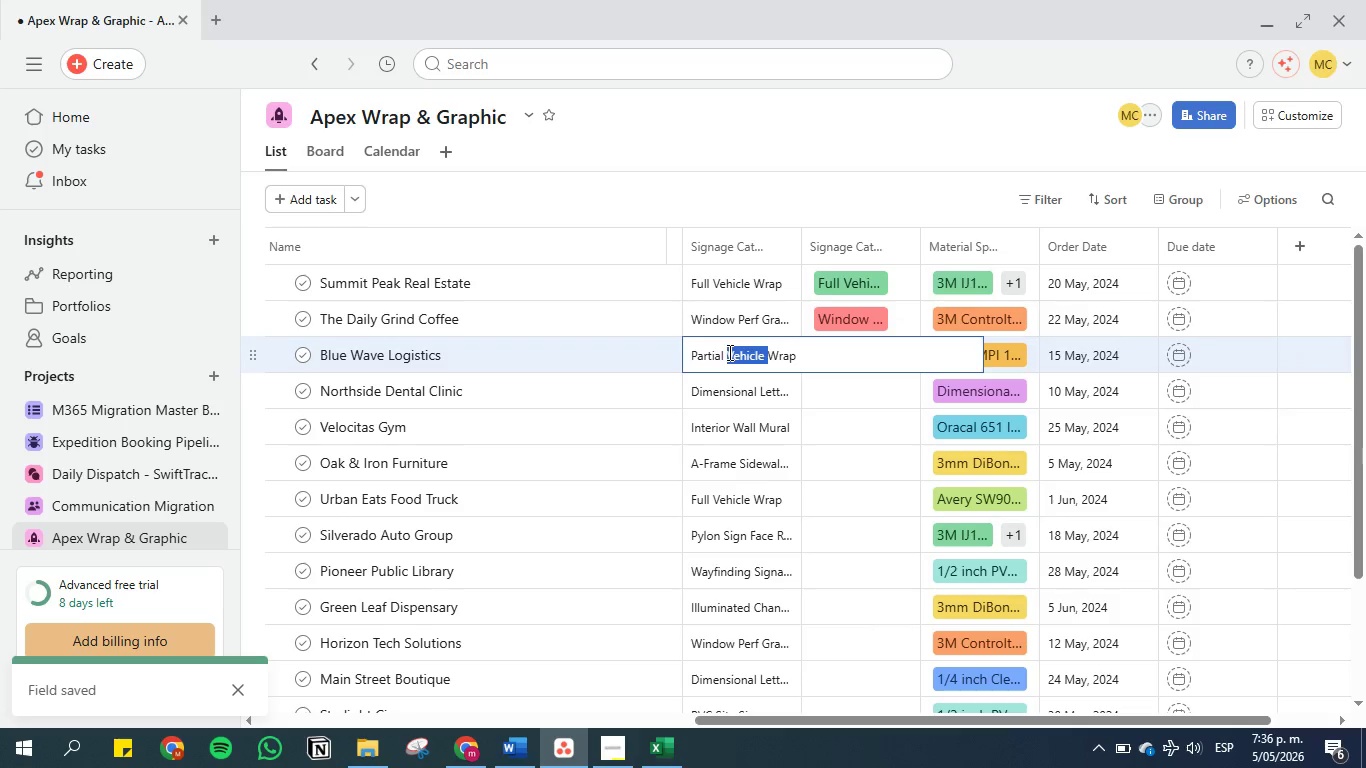 
triple_click([728, 352])
 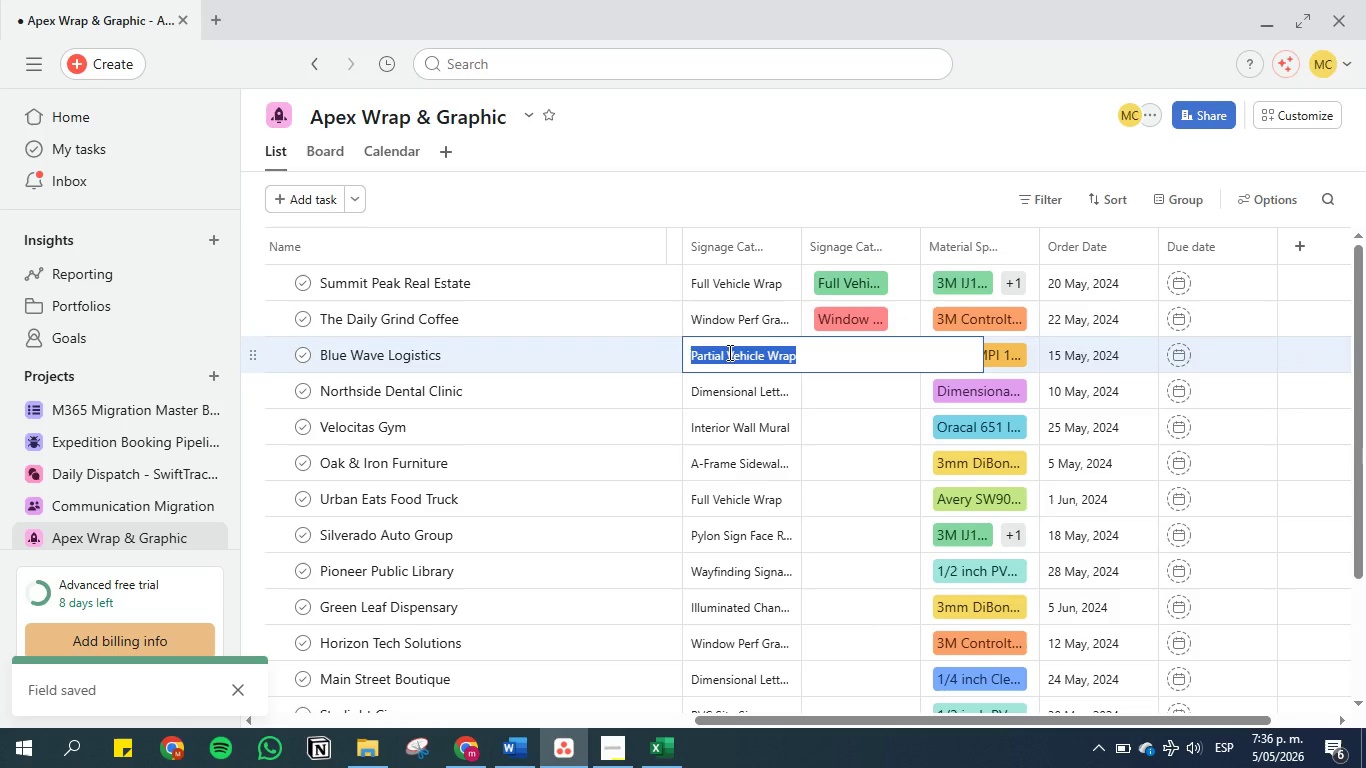 
key(Control+C)
 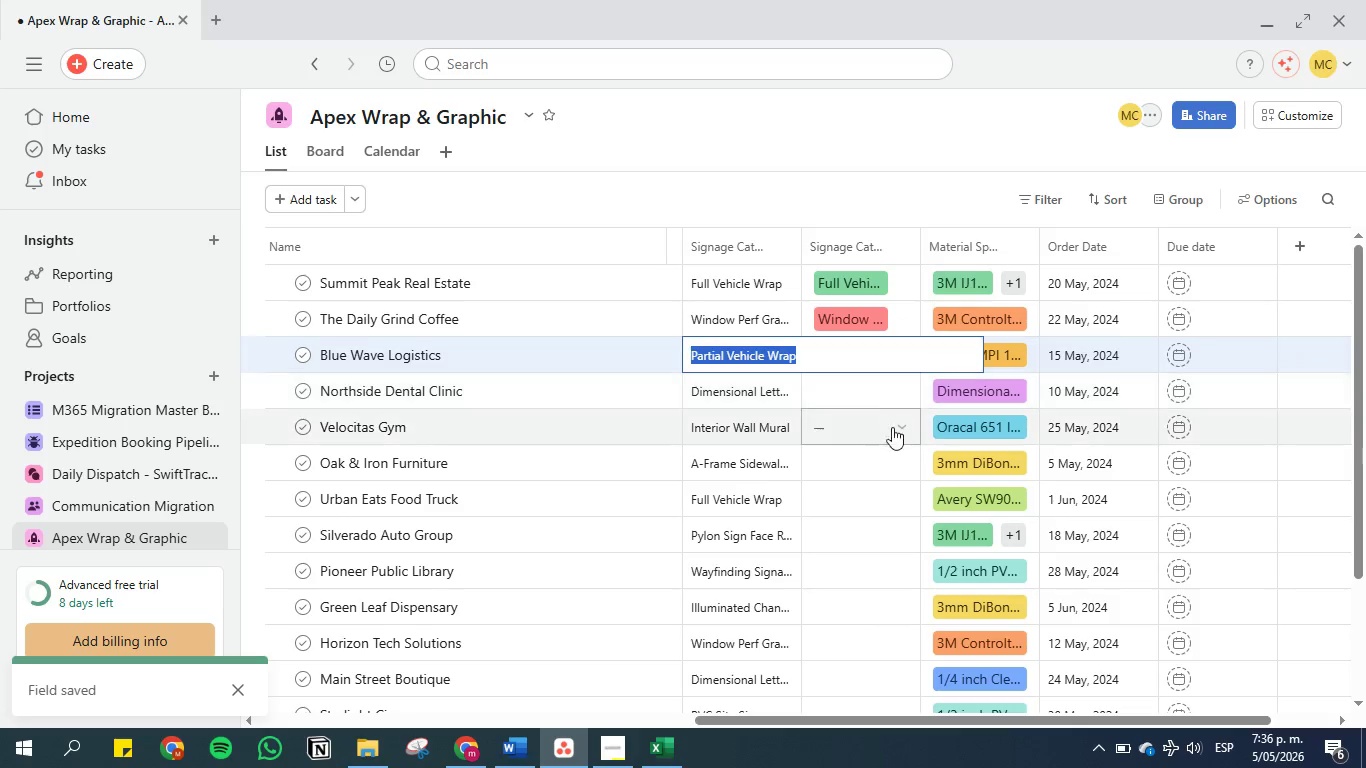 
left_click([896, 440])
 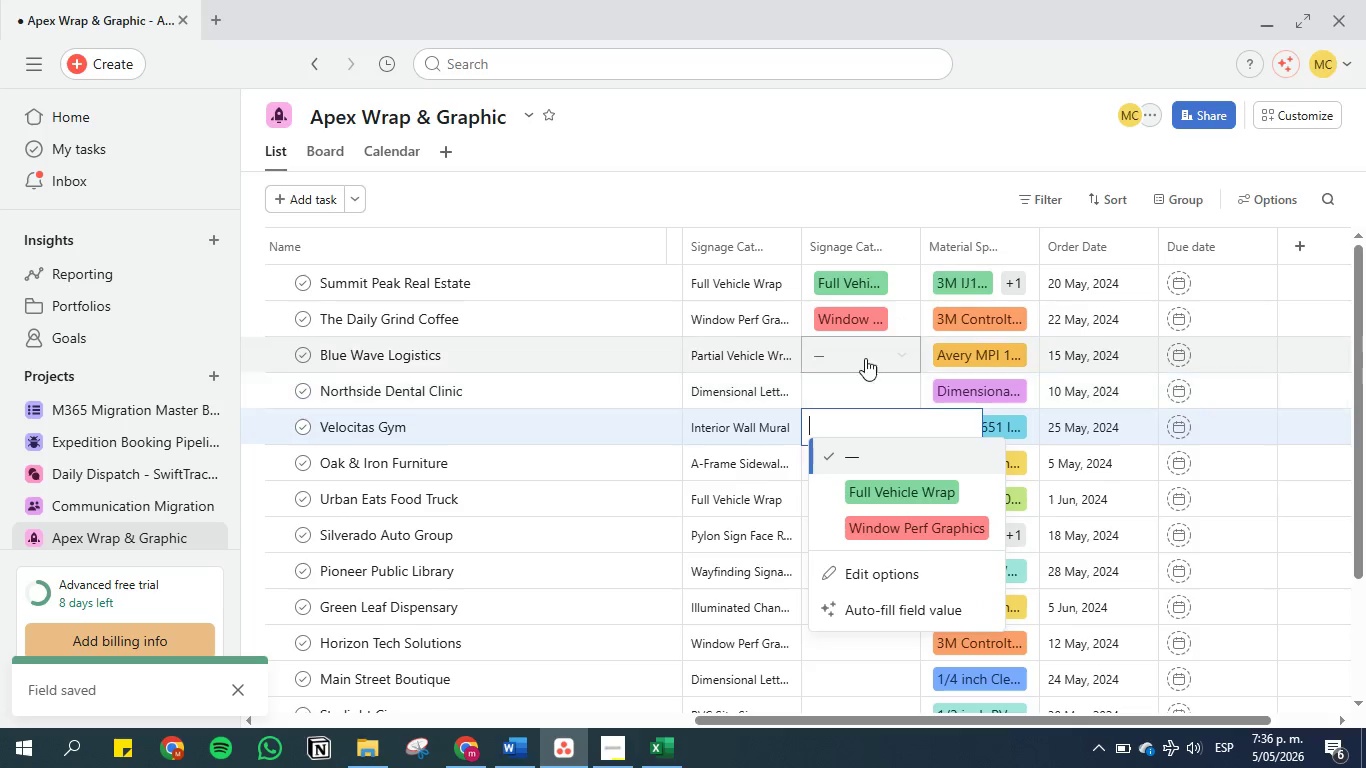 
left_click([863, 355])
 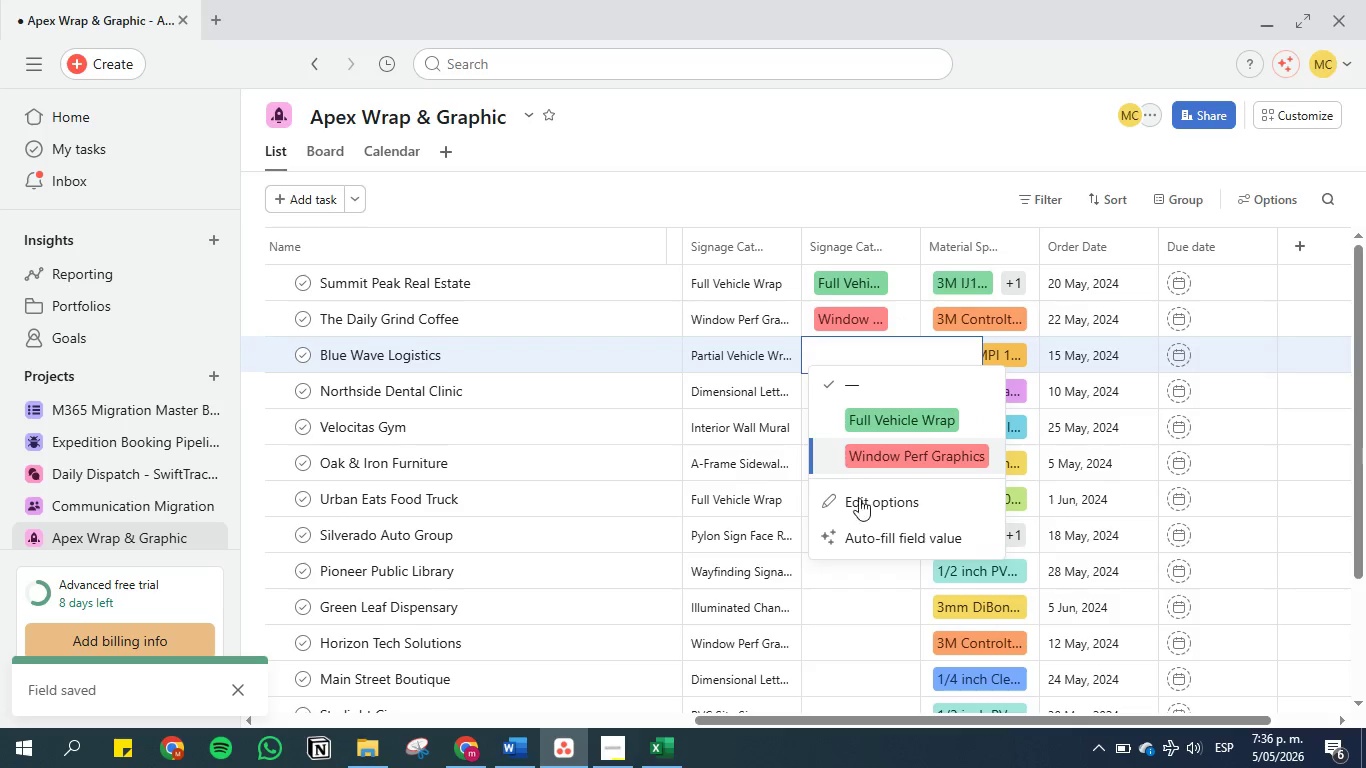 
left_click([866, 510])
 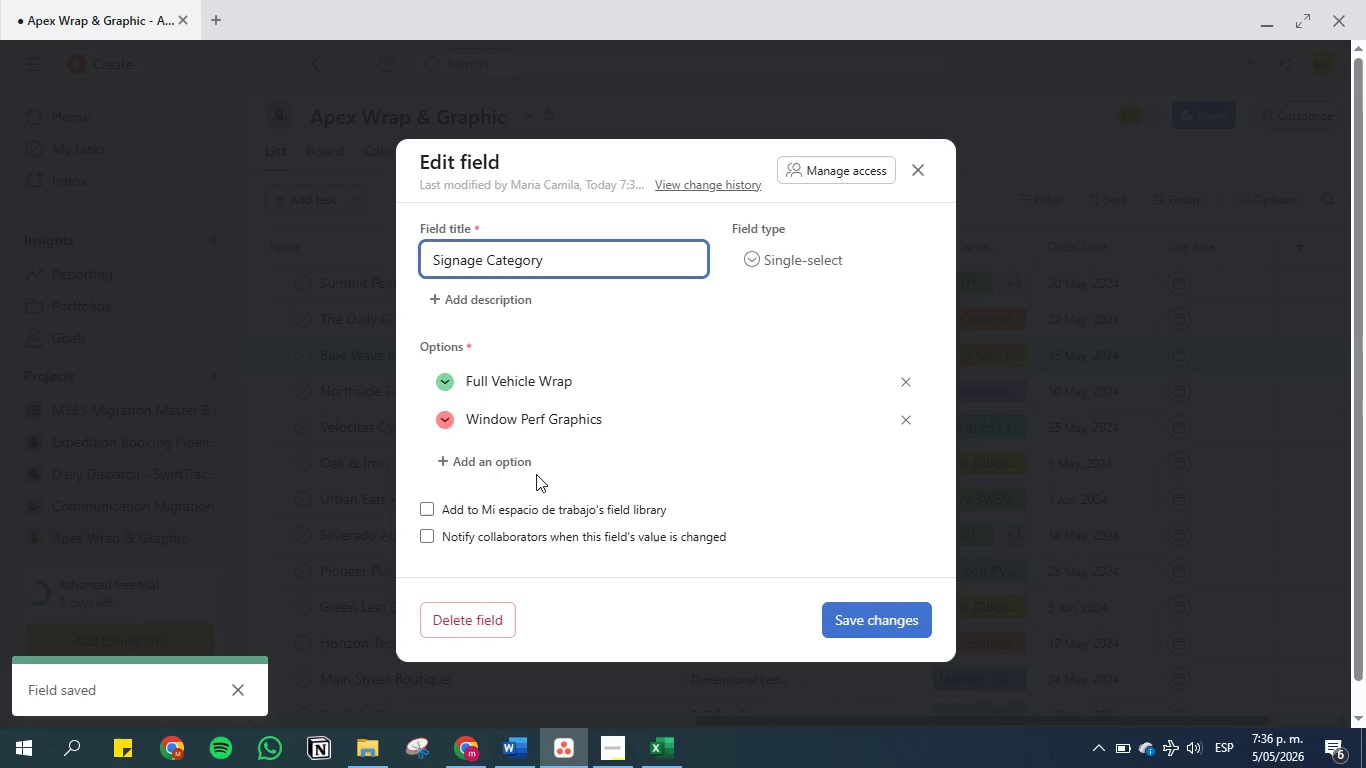 
left_click([509, 463])
 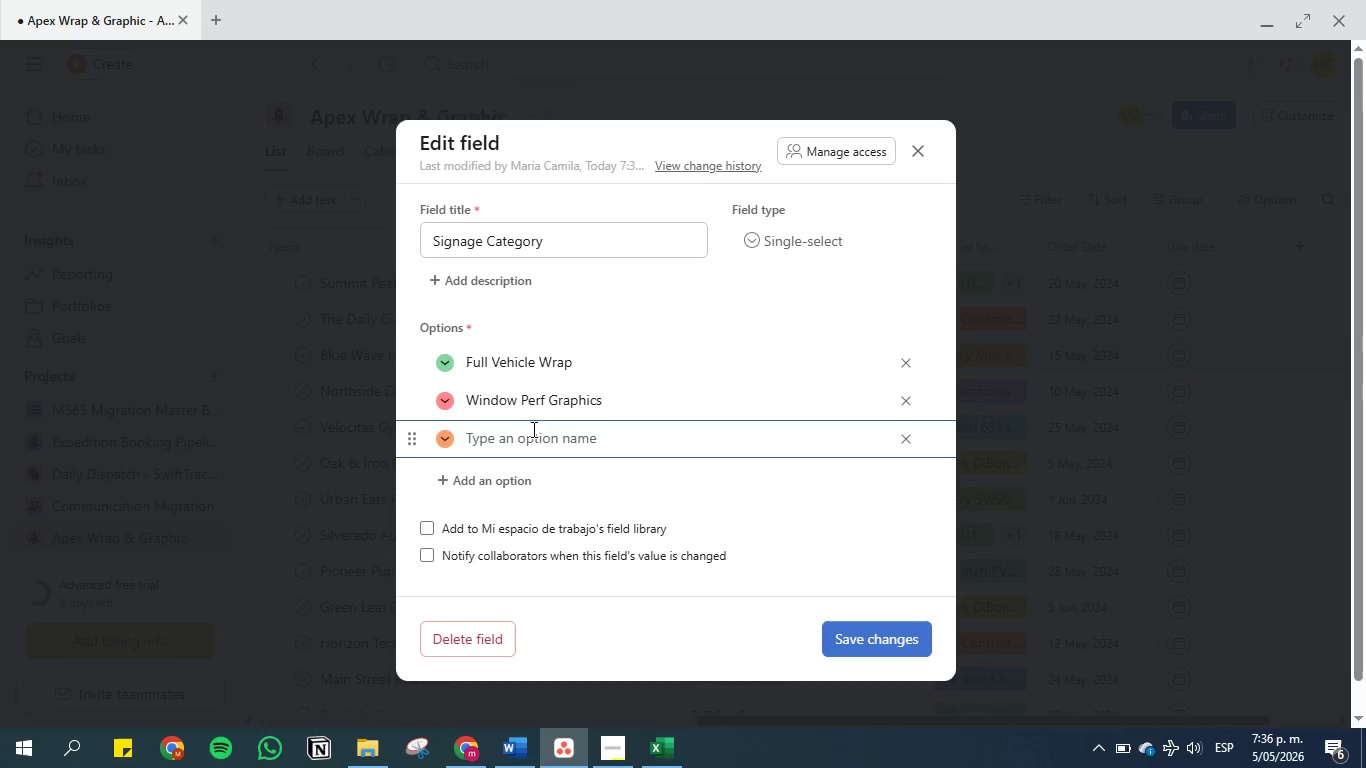 
double_click([532, 439])
 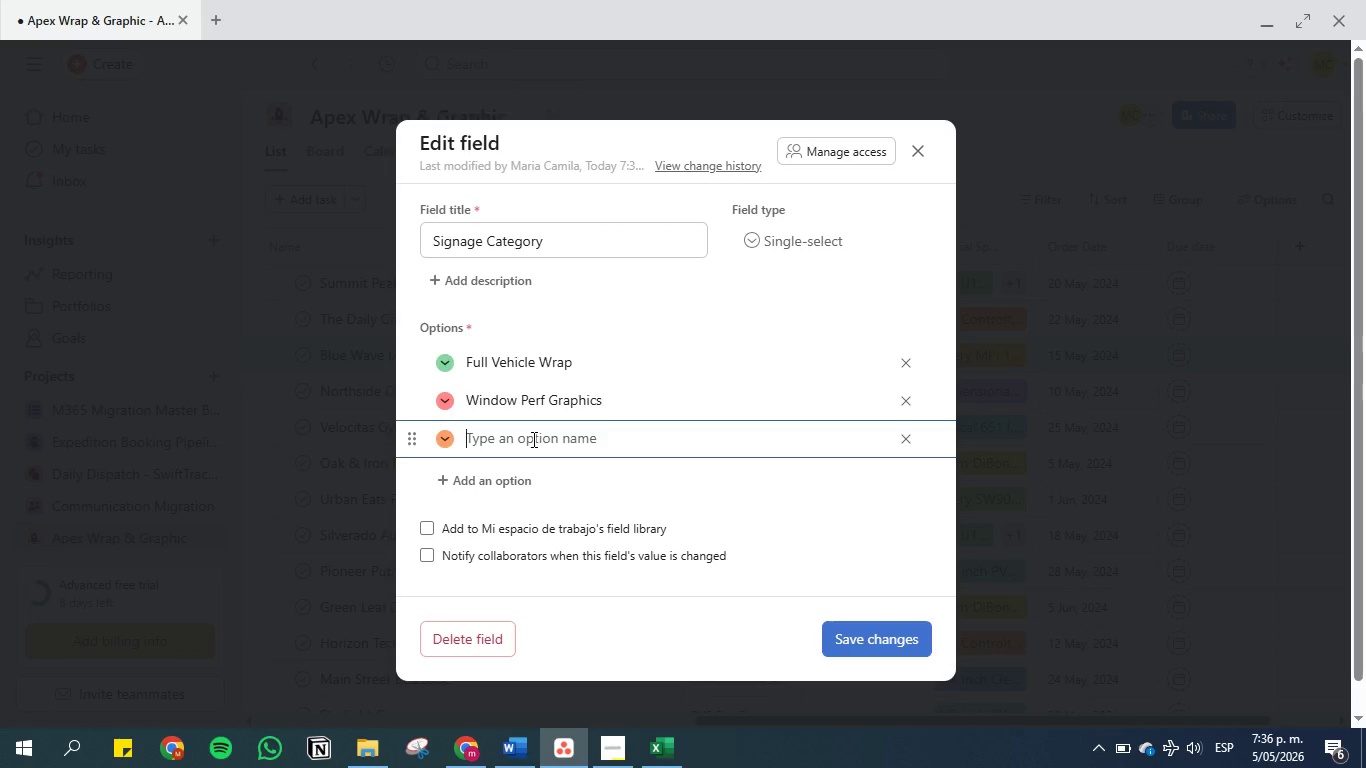 
key(Control+V)
 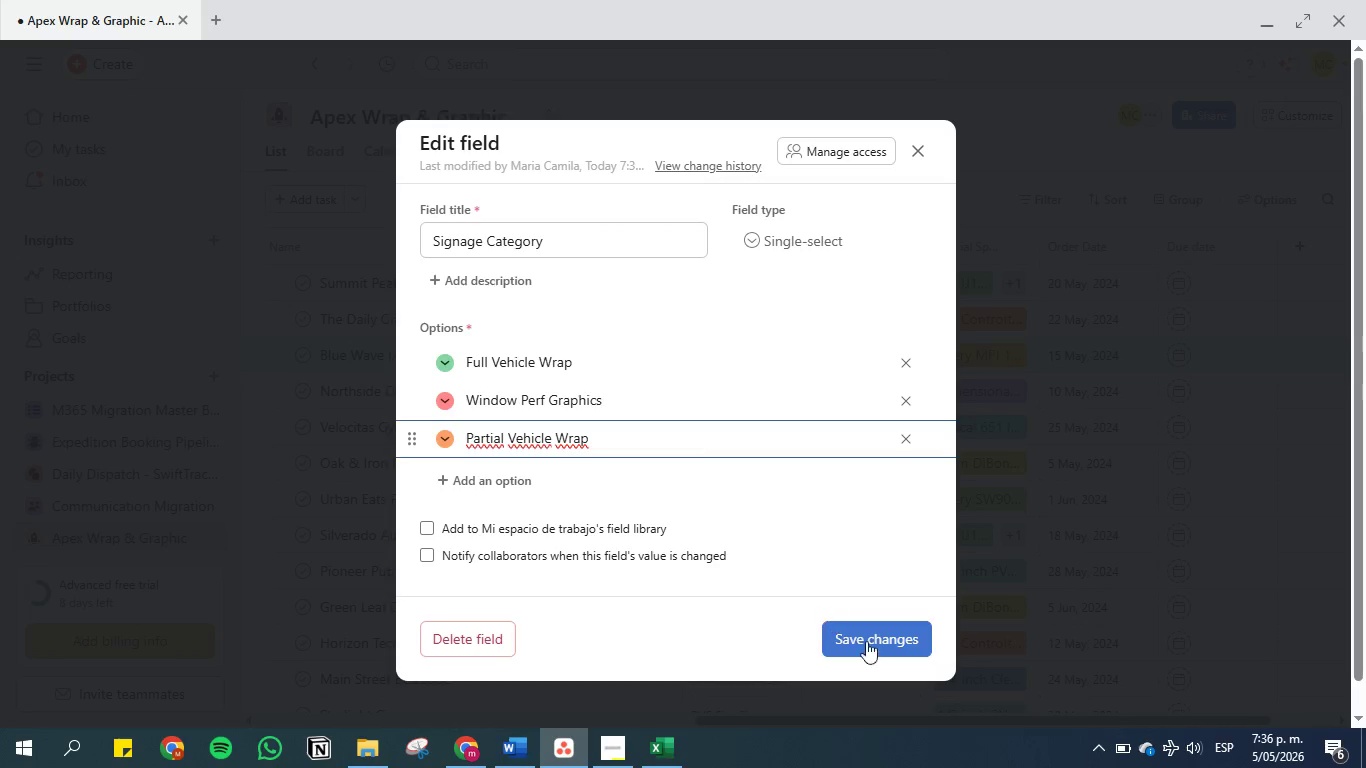 
left_click([874, 636])
 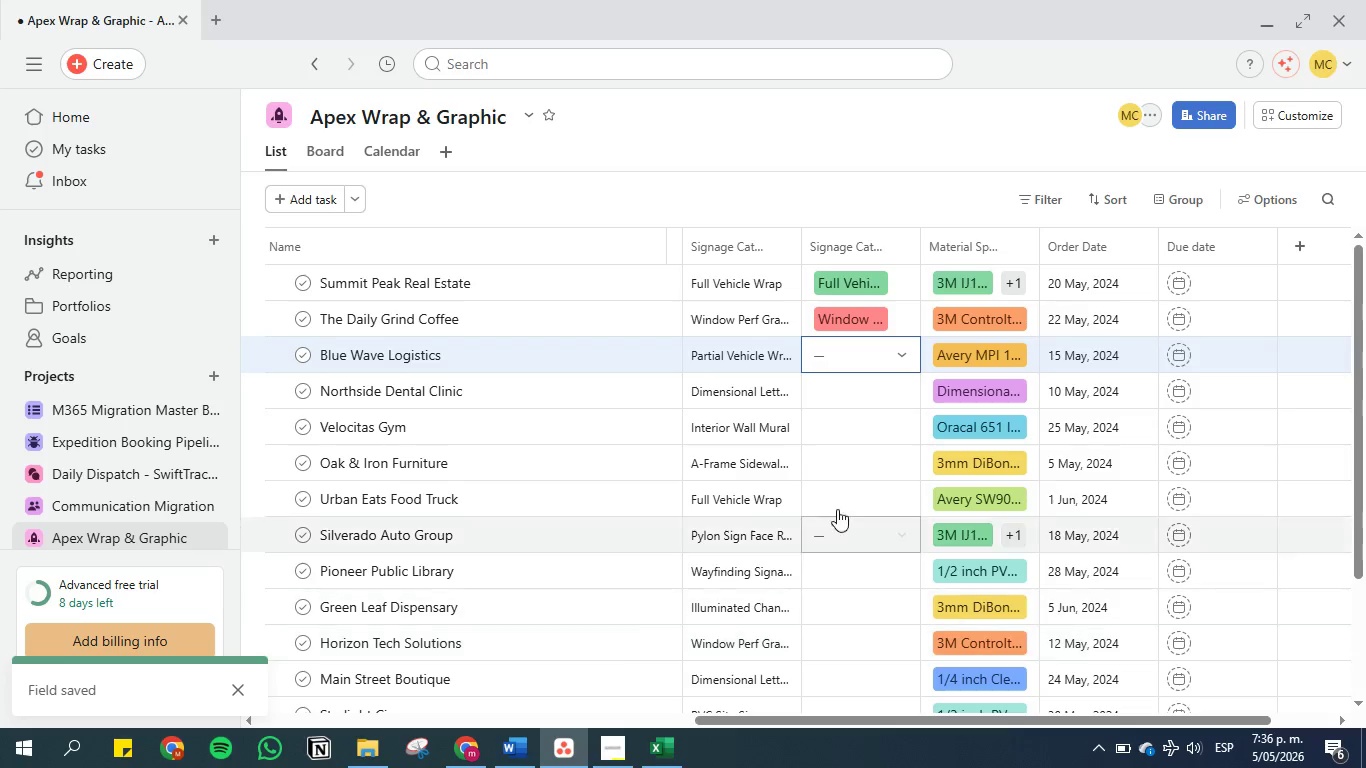 
mouse_move([846, 362])
 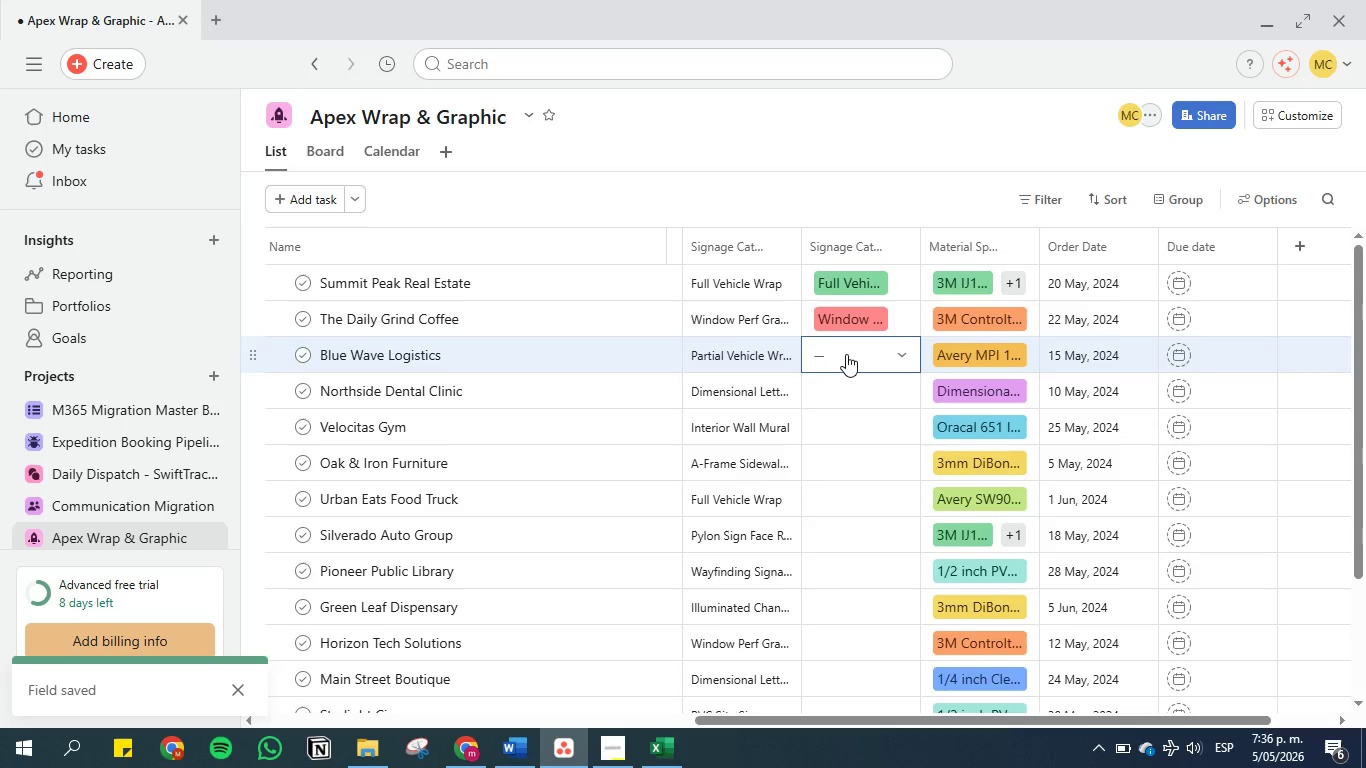 
left_click([846, 354])
 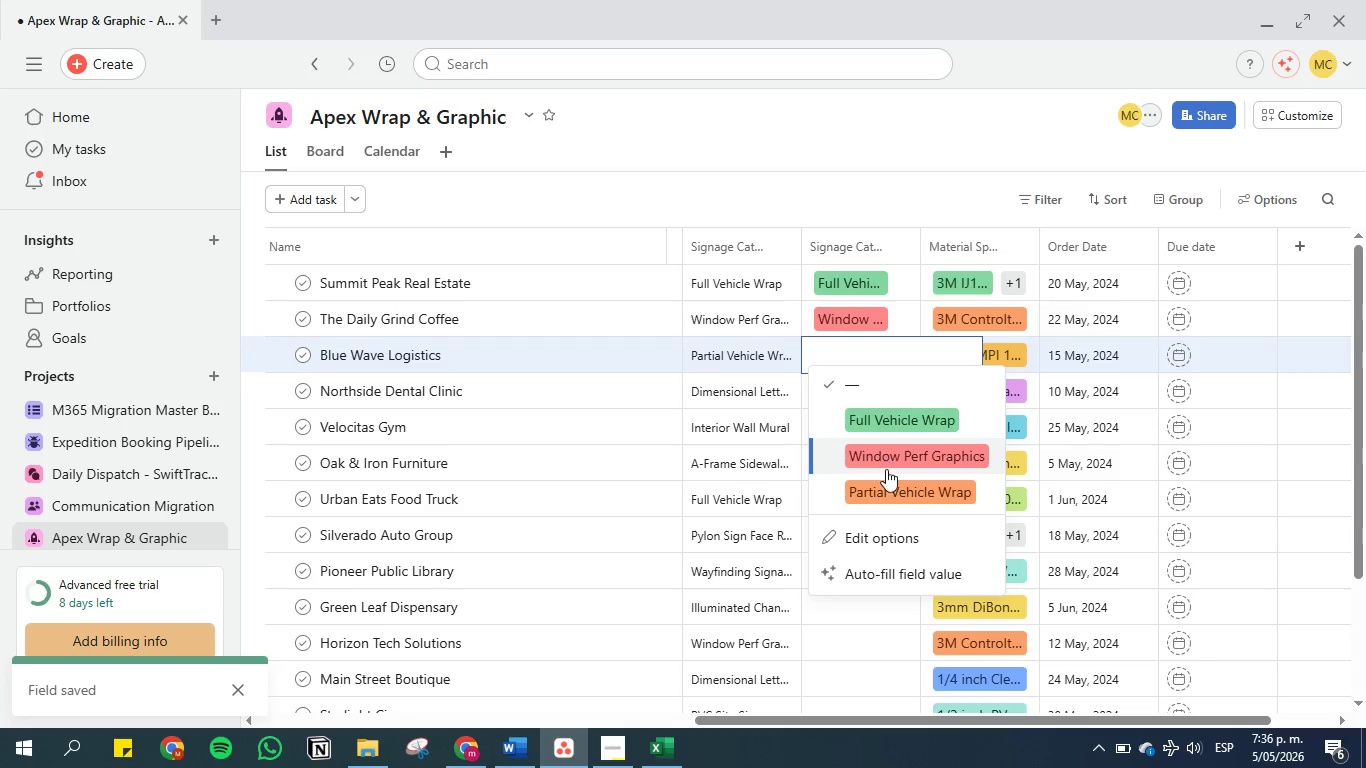 
left_click([886, 478])
 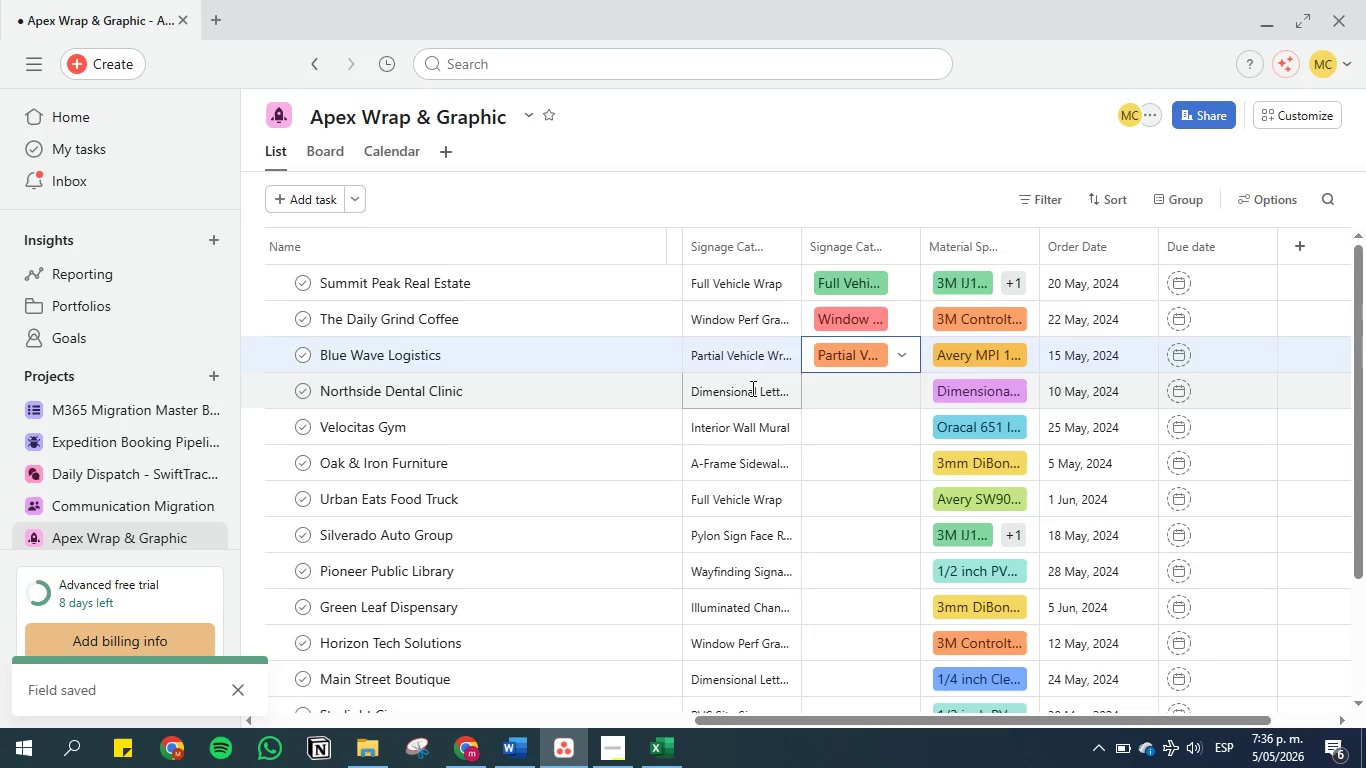 
double_click([751, 390])
 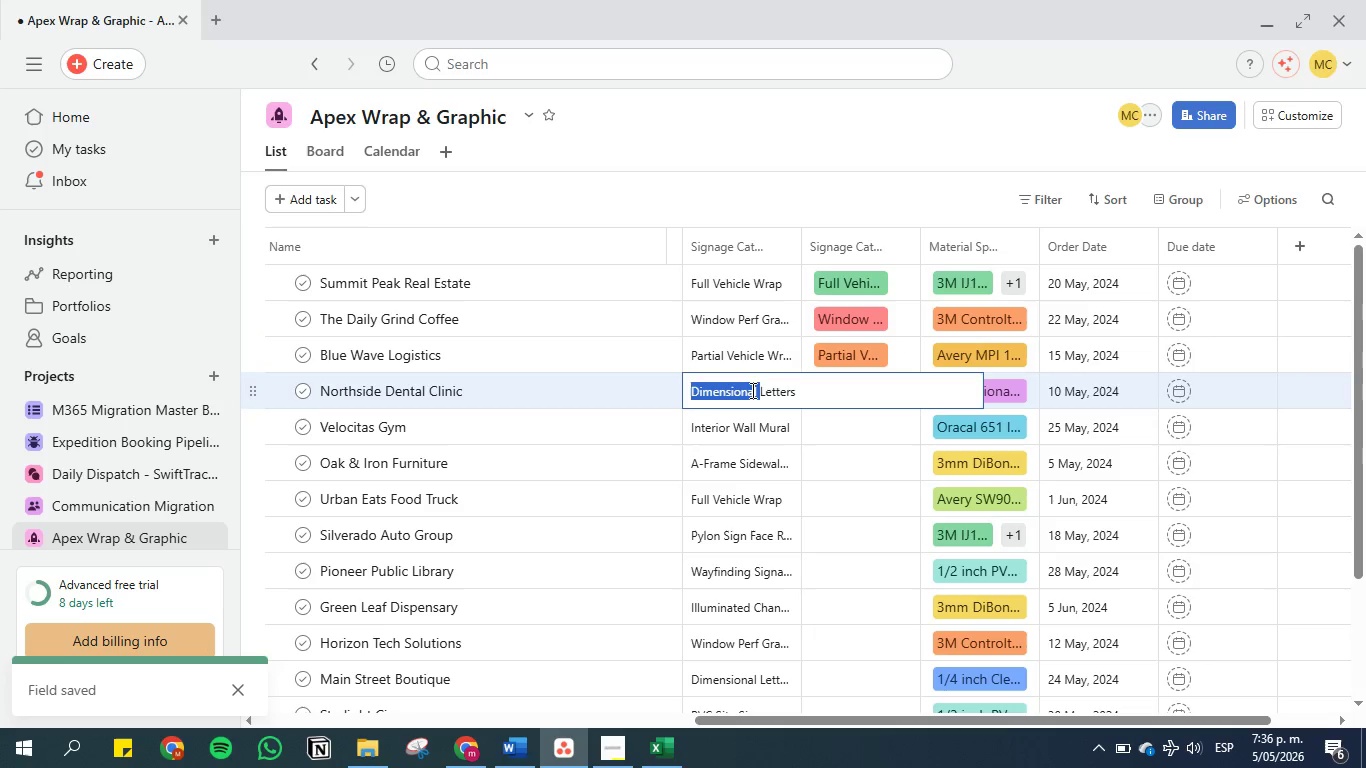 
triple_click([751, 390])
 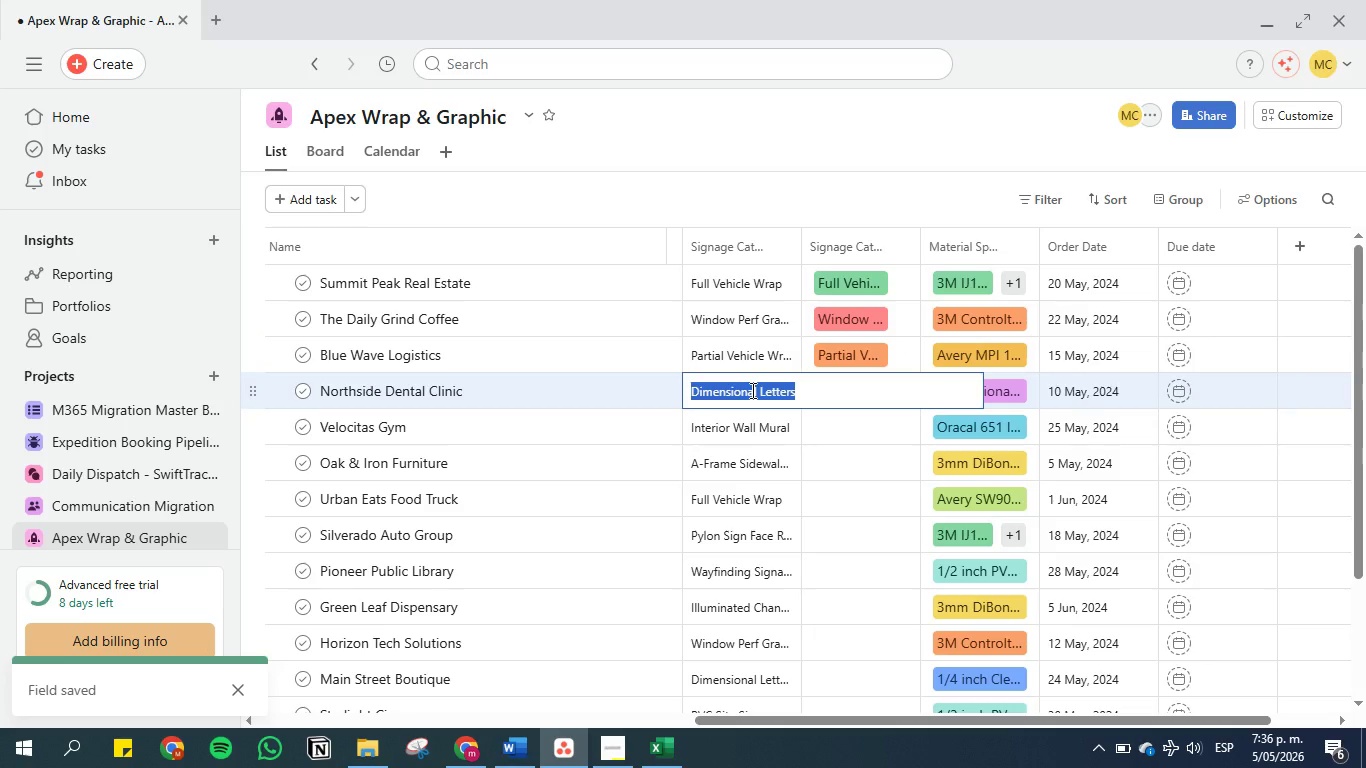 
key(Control+C)
 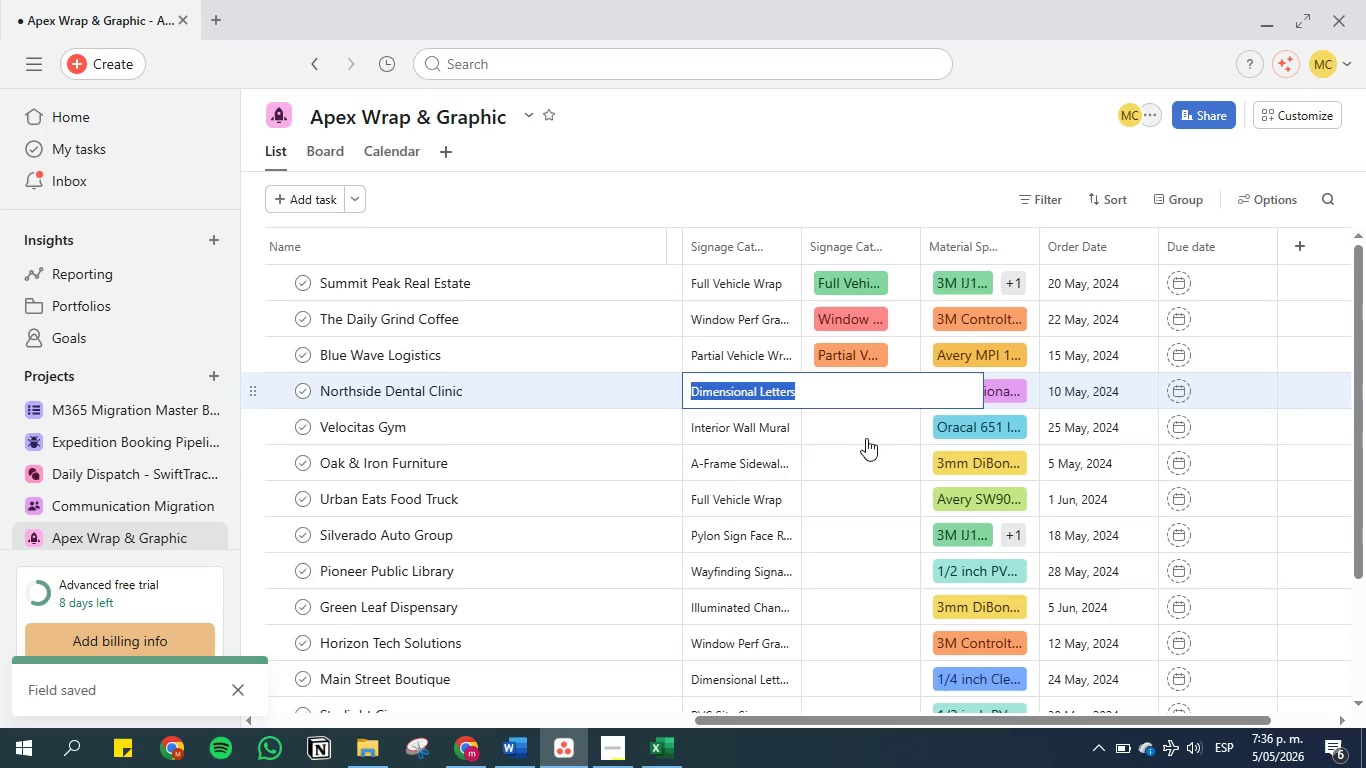 
left_click([869, 468])
 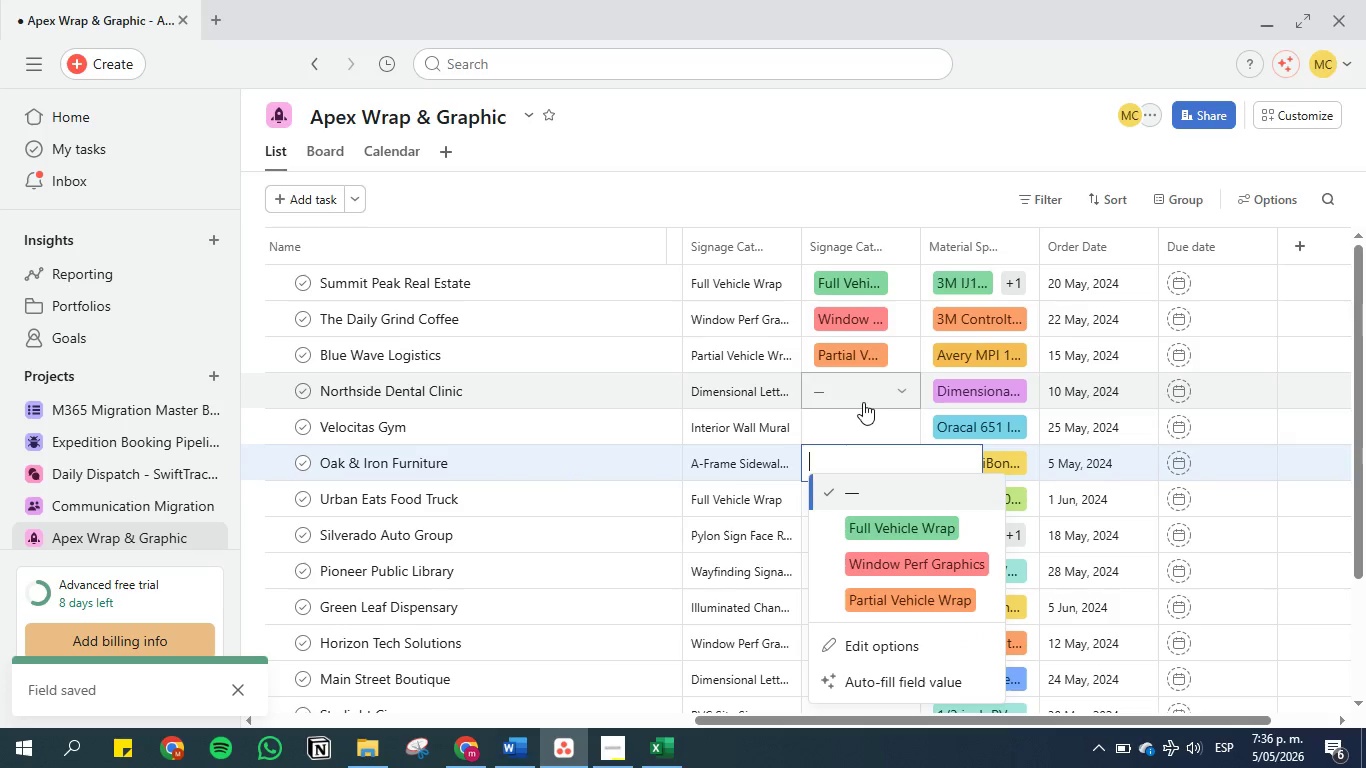 
left_click([862, 401])
 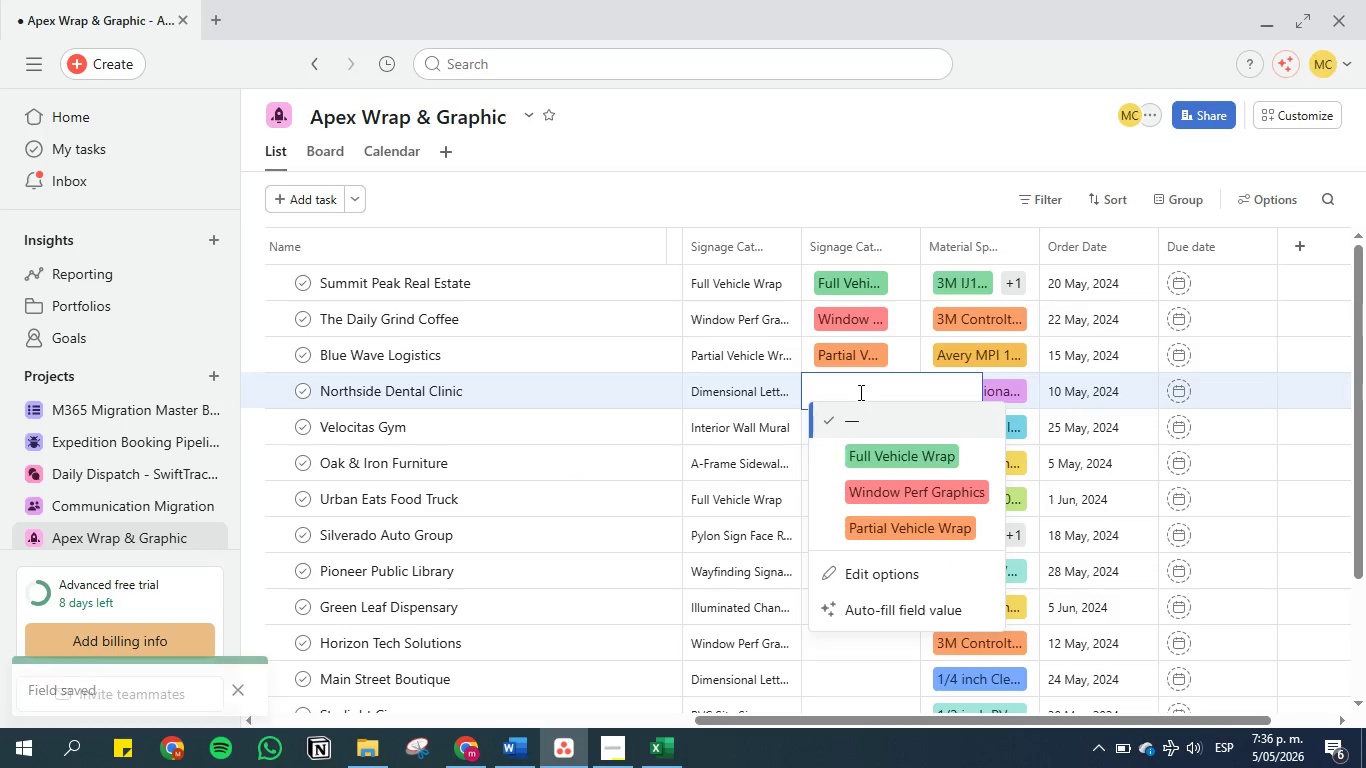 
left_click([859, 392])
 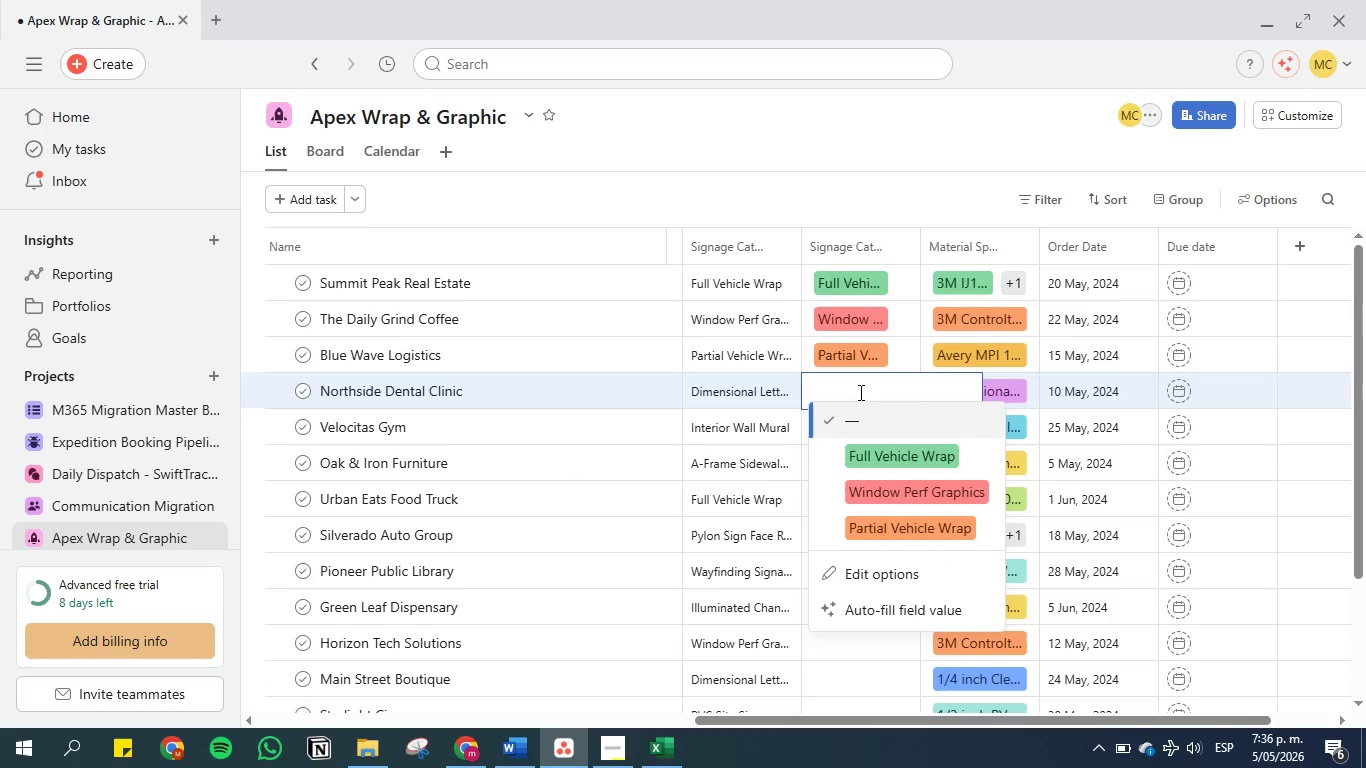 
key(Control+V)
 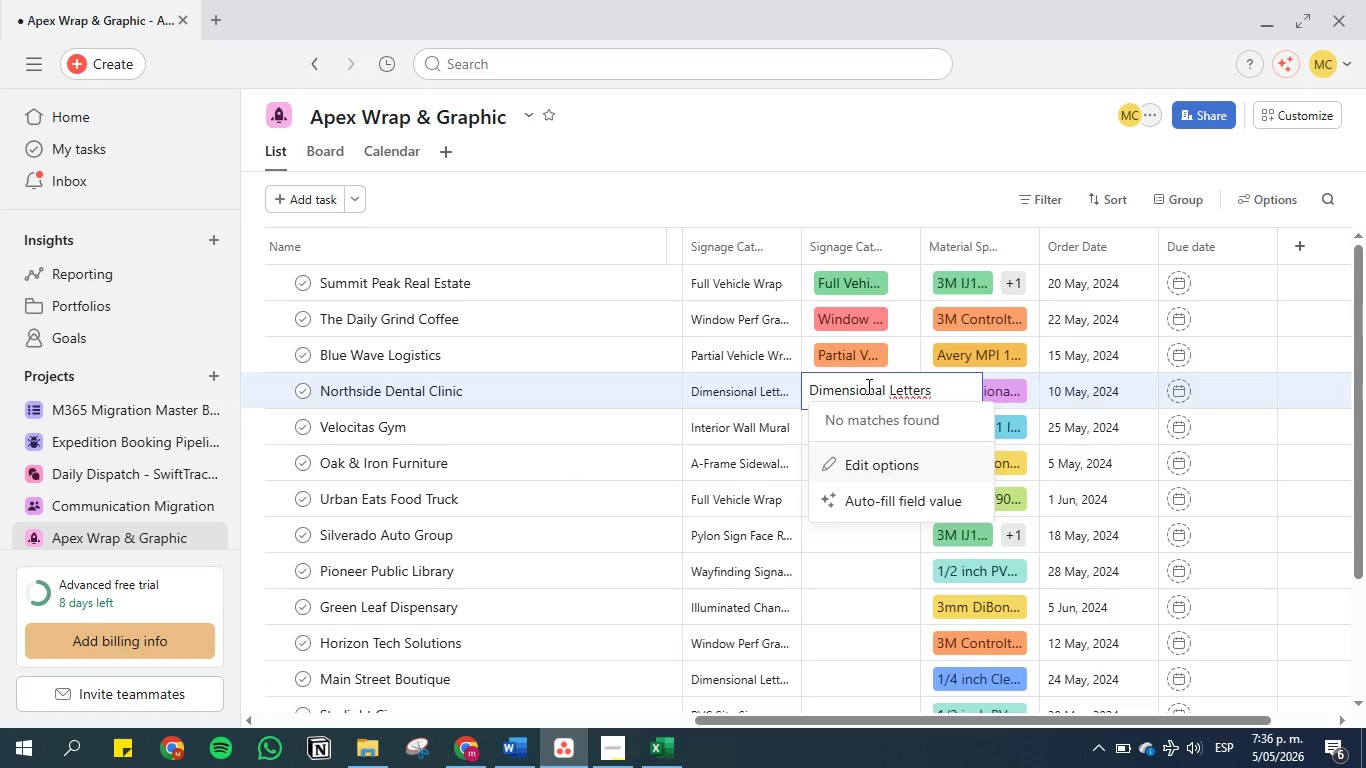 
left_click([866, 464])
 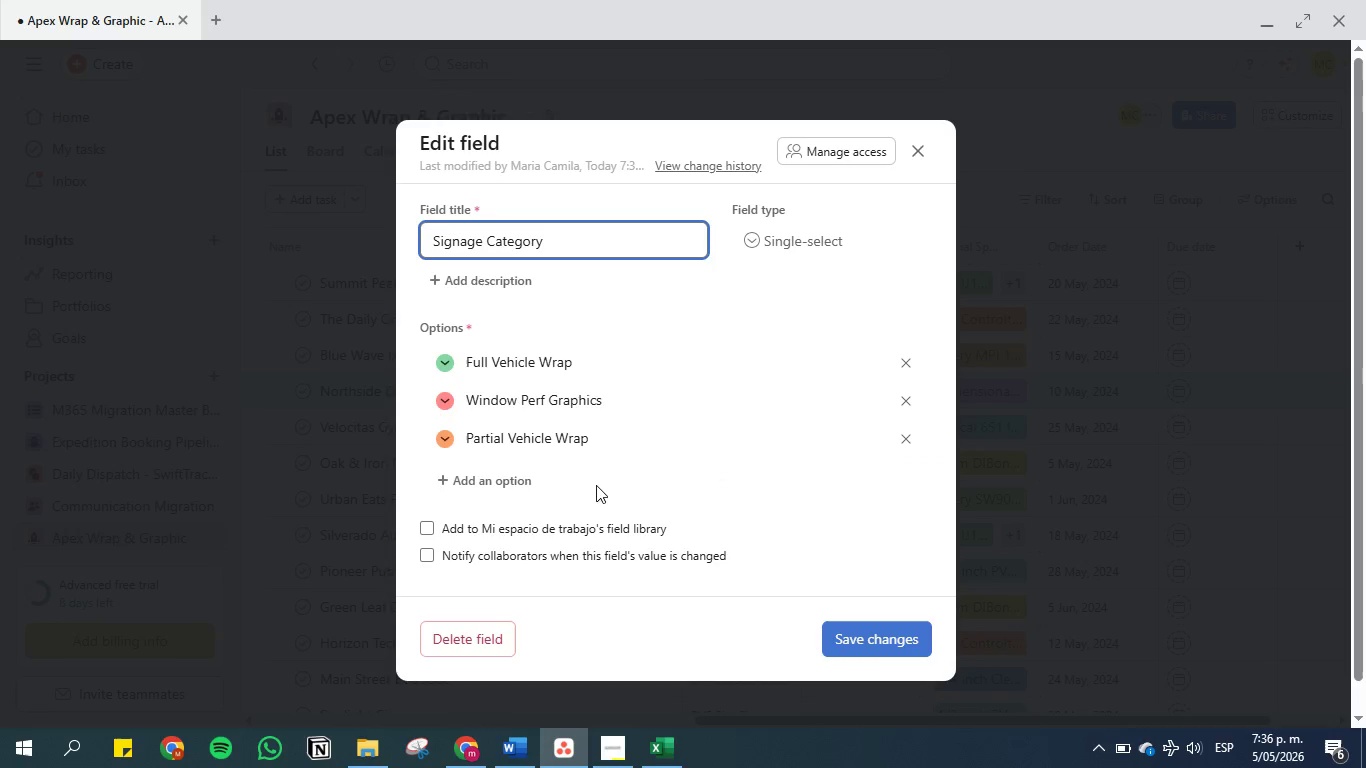 
left_click([525, 484])
 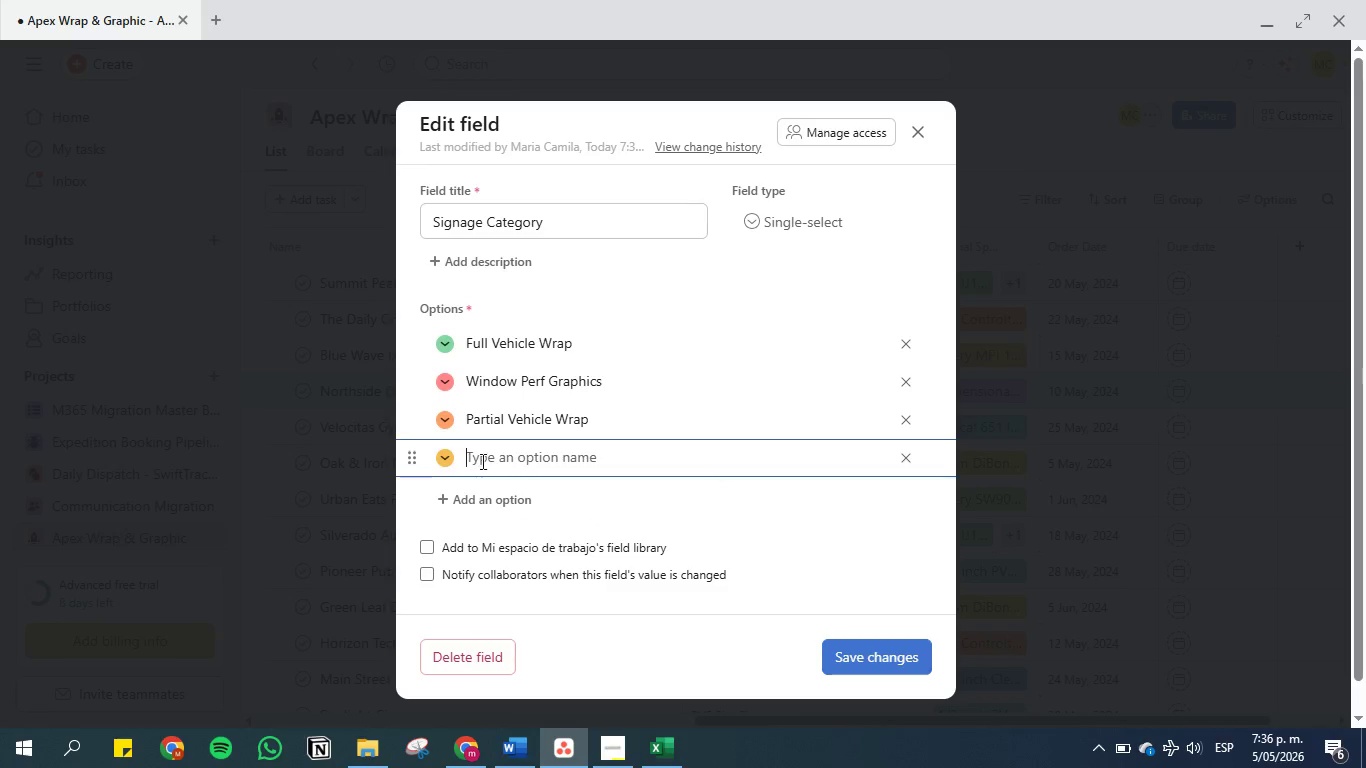 
left_click([485, 457])
 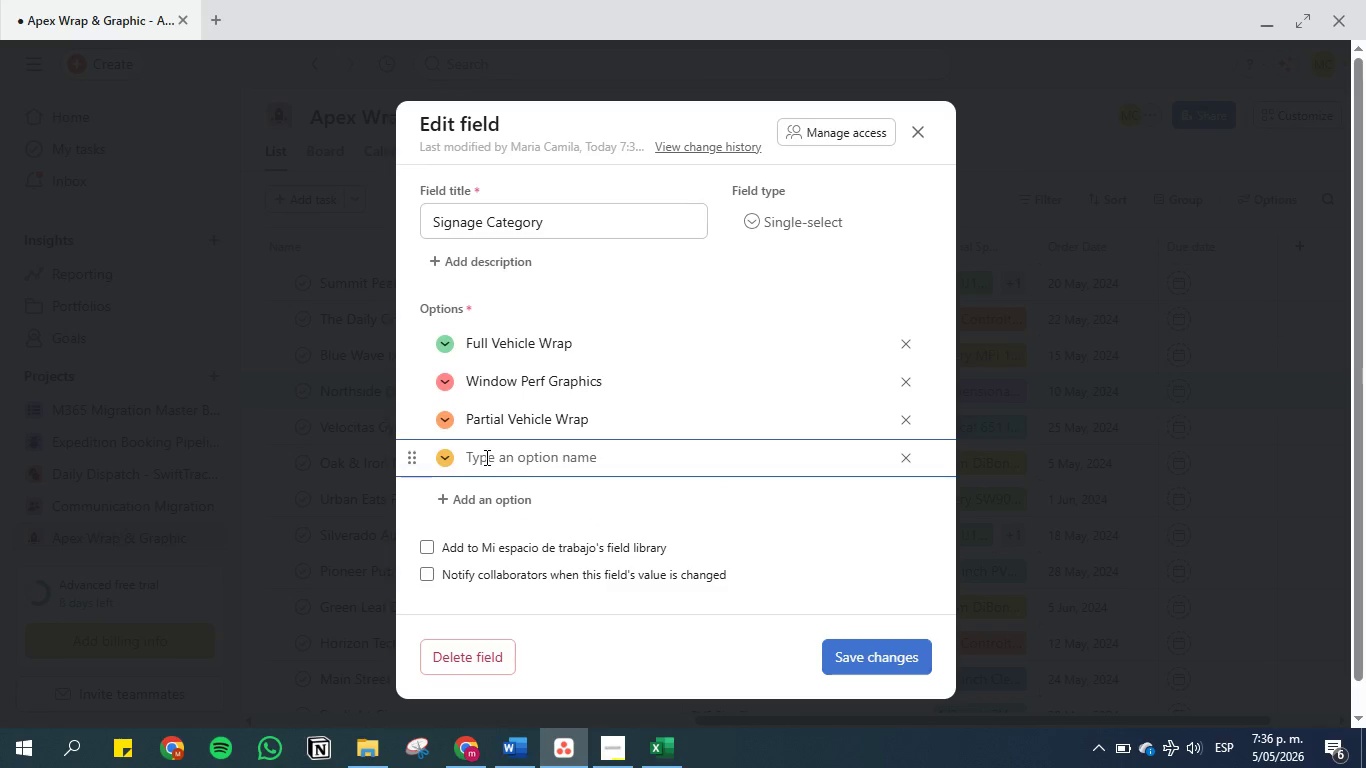 
key(Control+V)
 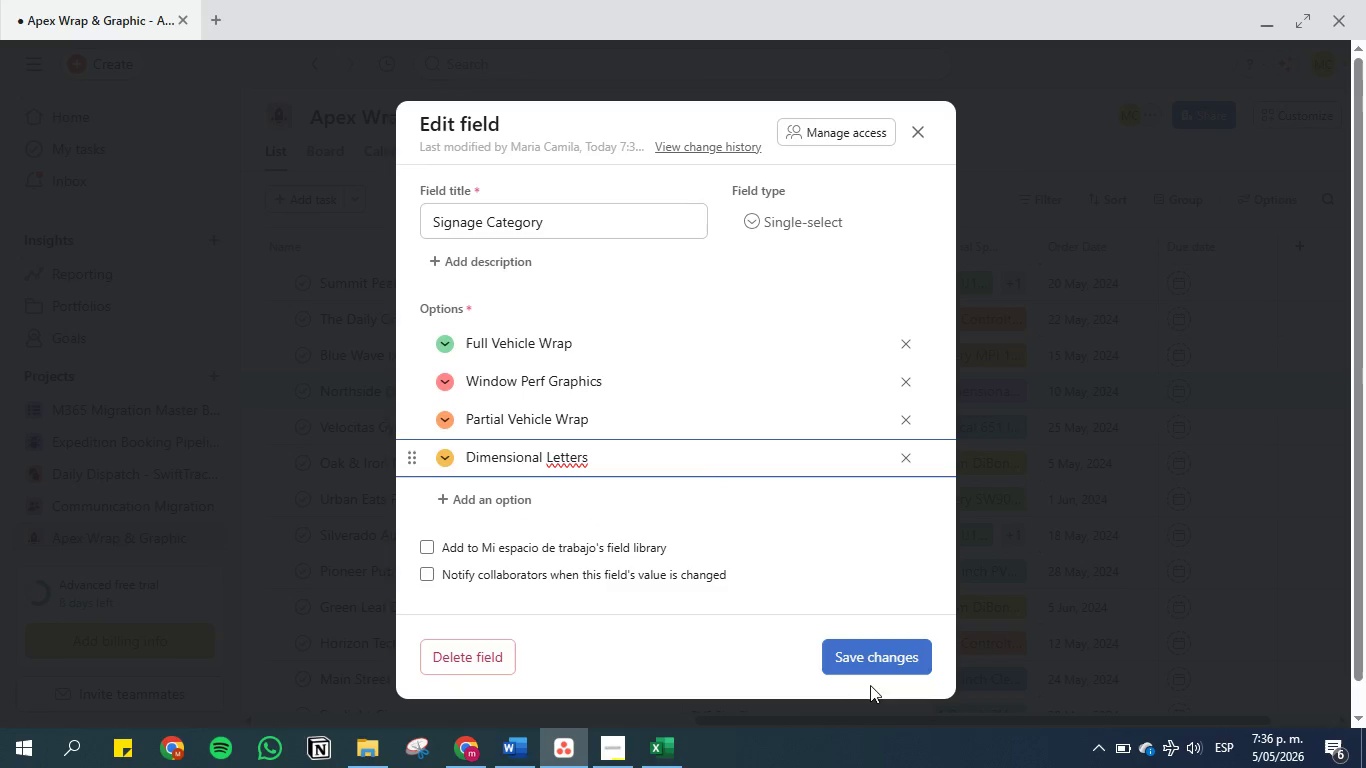 
left_click([874, 654])
 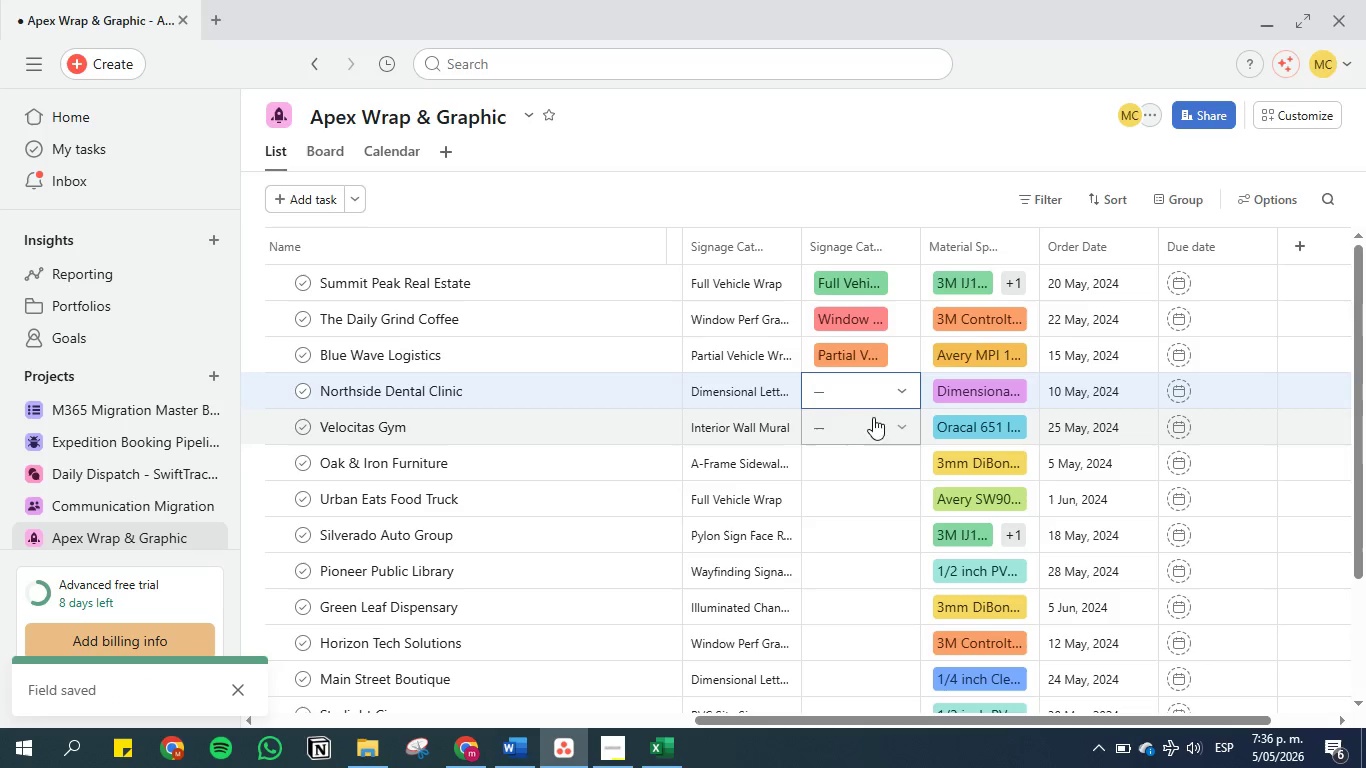 
left_click([851, 392])
 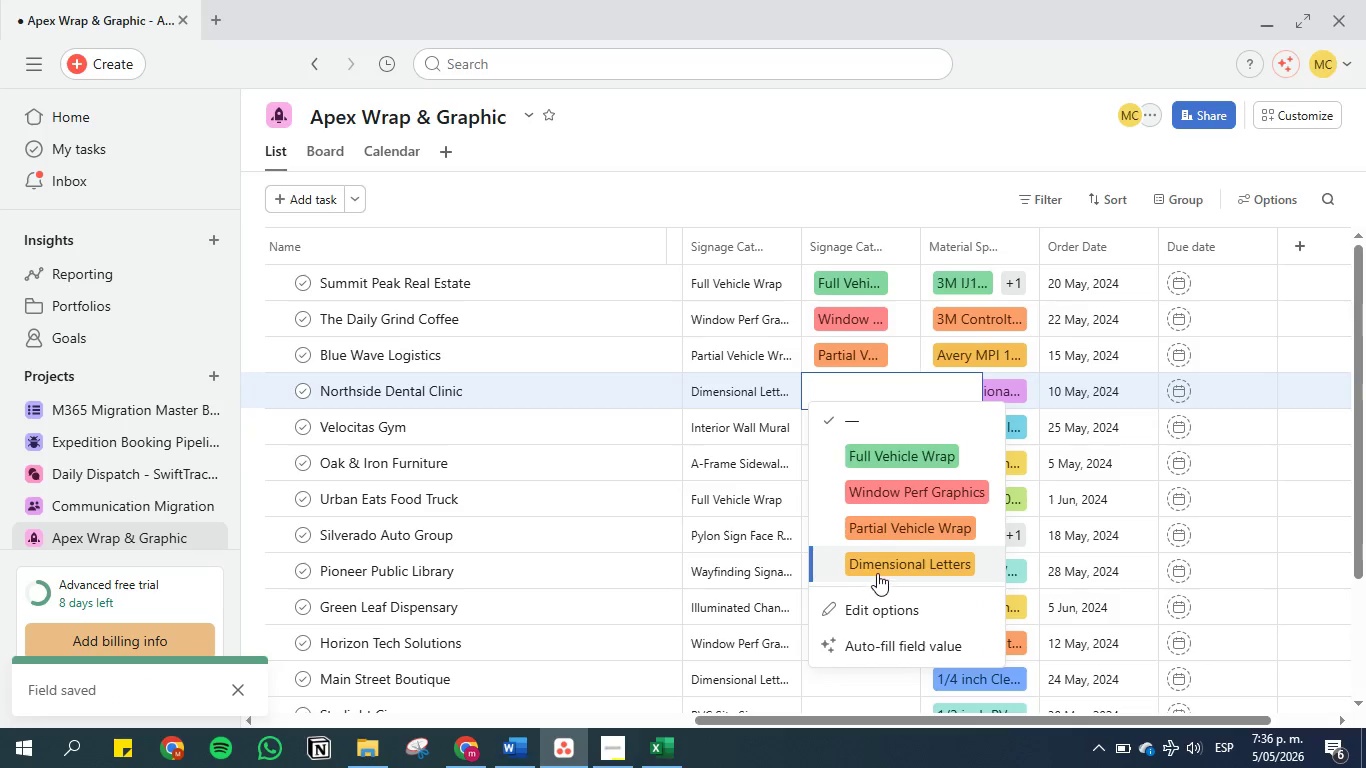 
left_click([877, 560])
 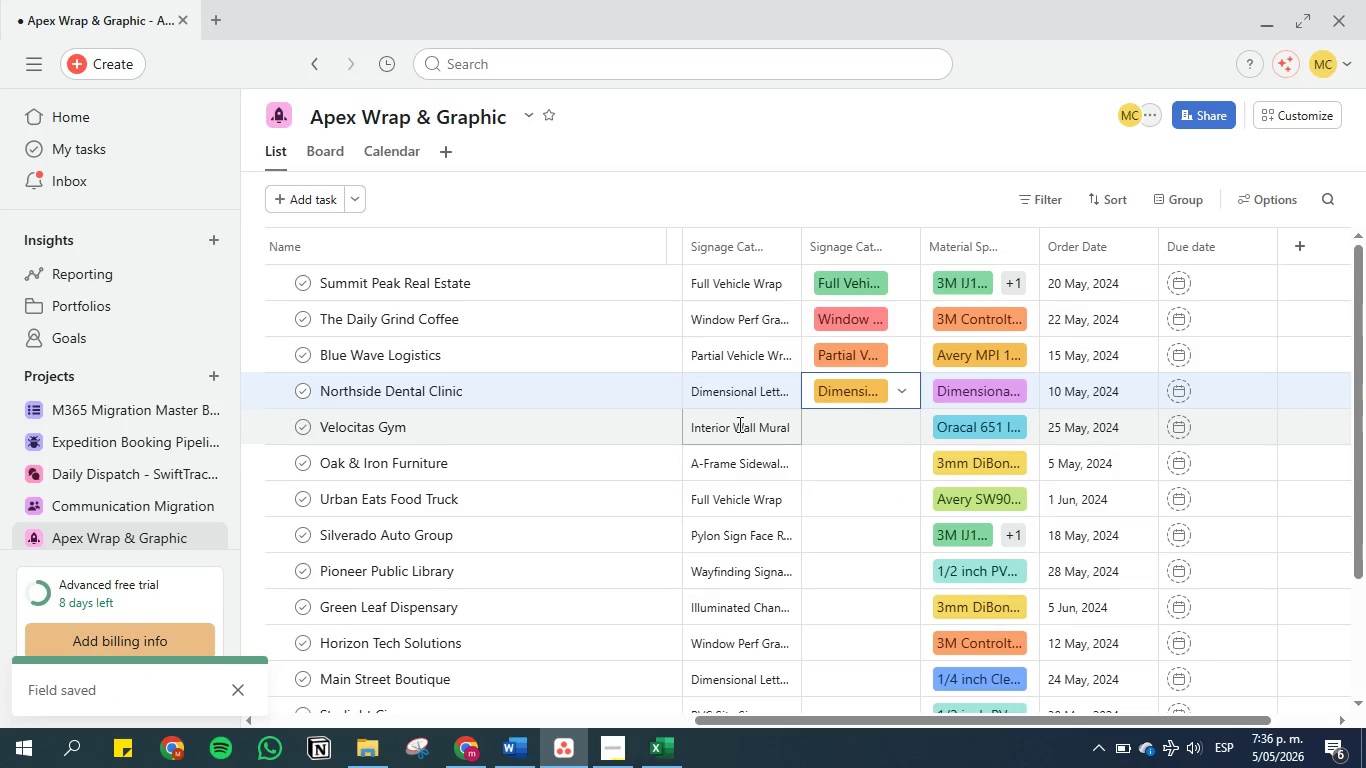 
double_click([738, 425])
 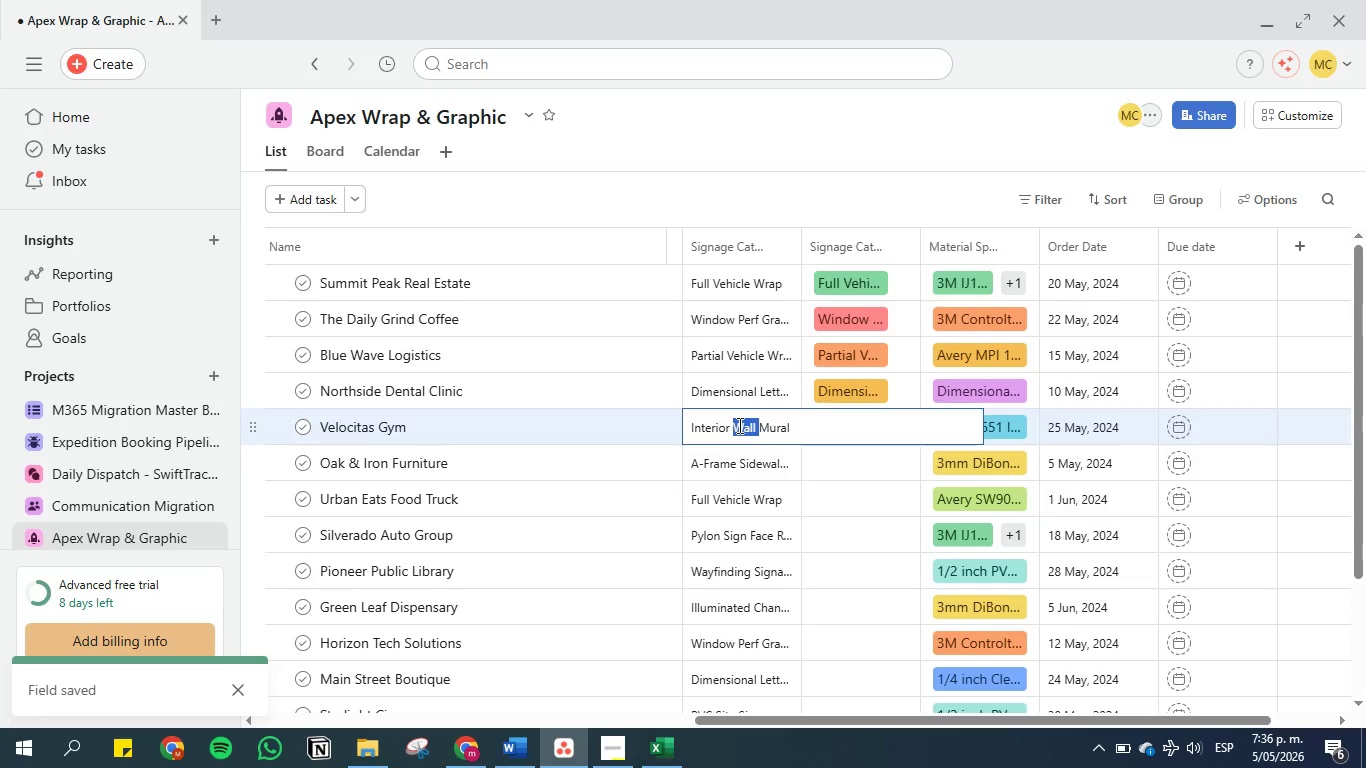 
triple_click([738, 425])
 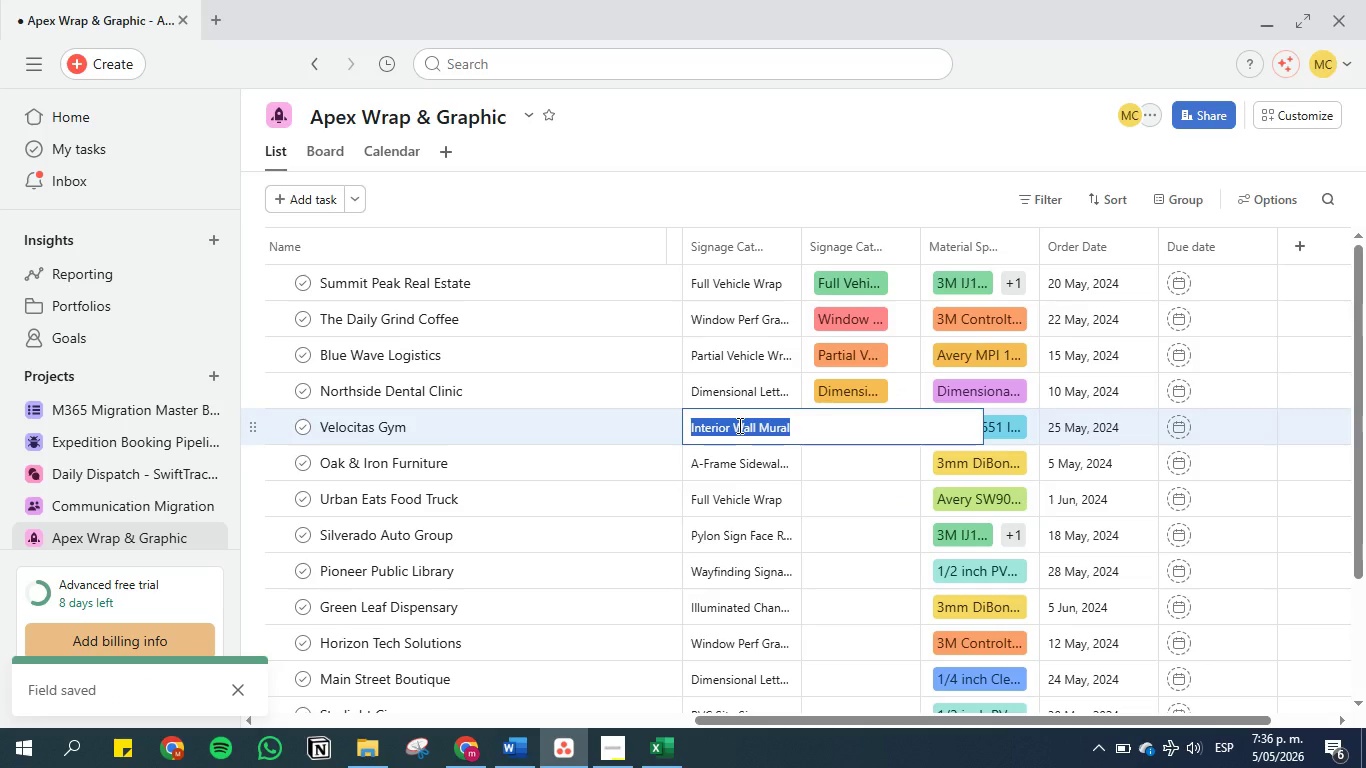 
key(Control+C)
 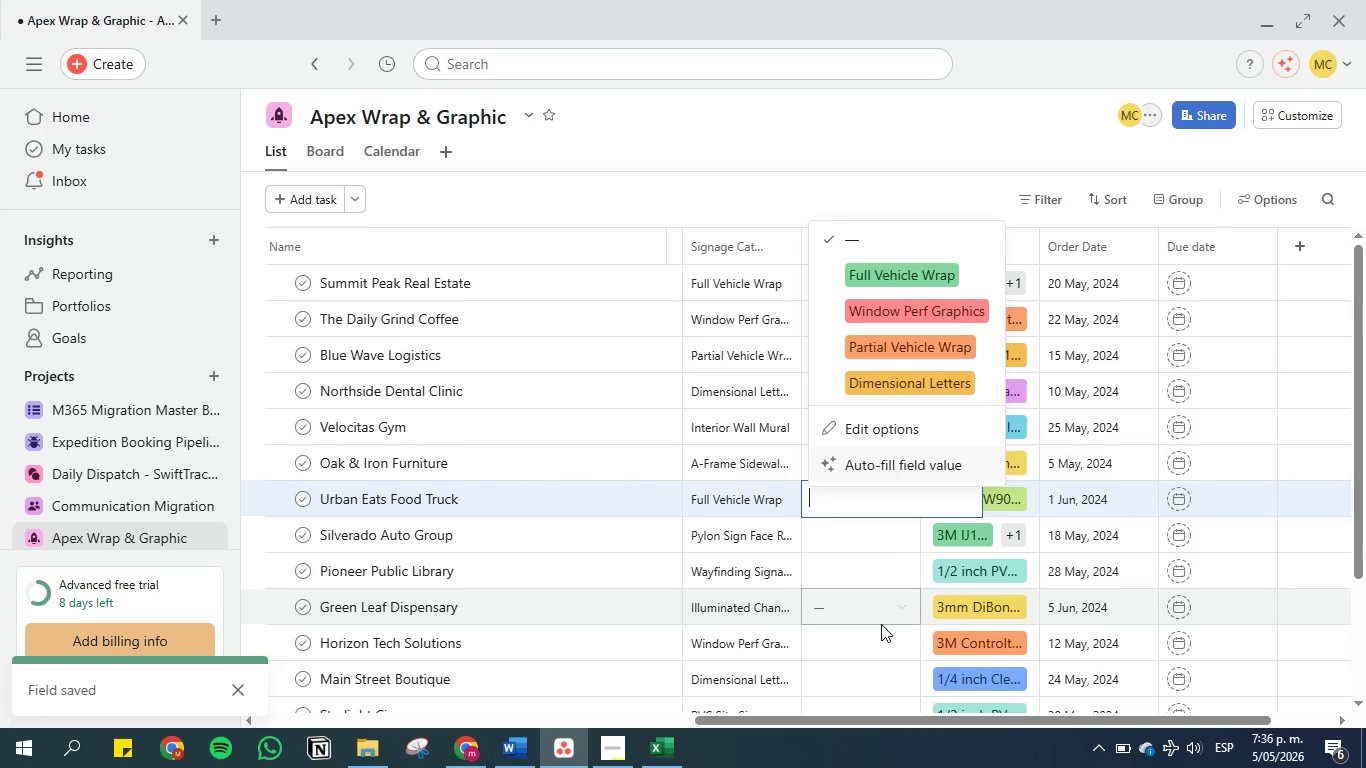 
left_click([891, 605])
 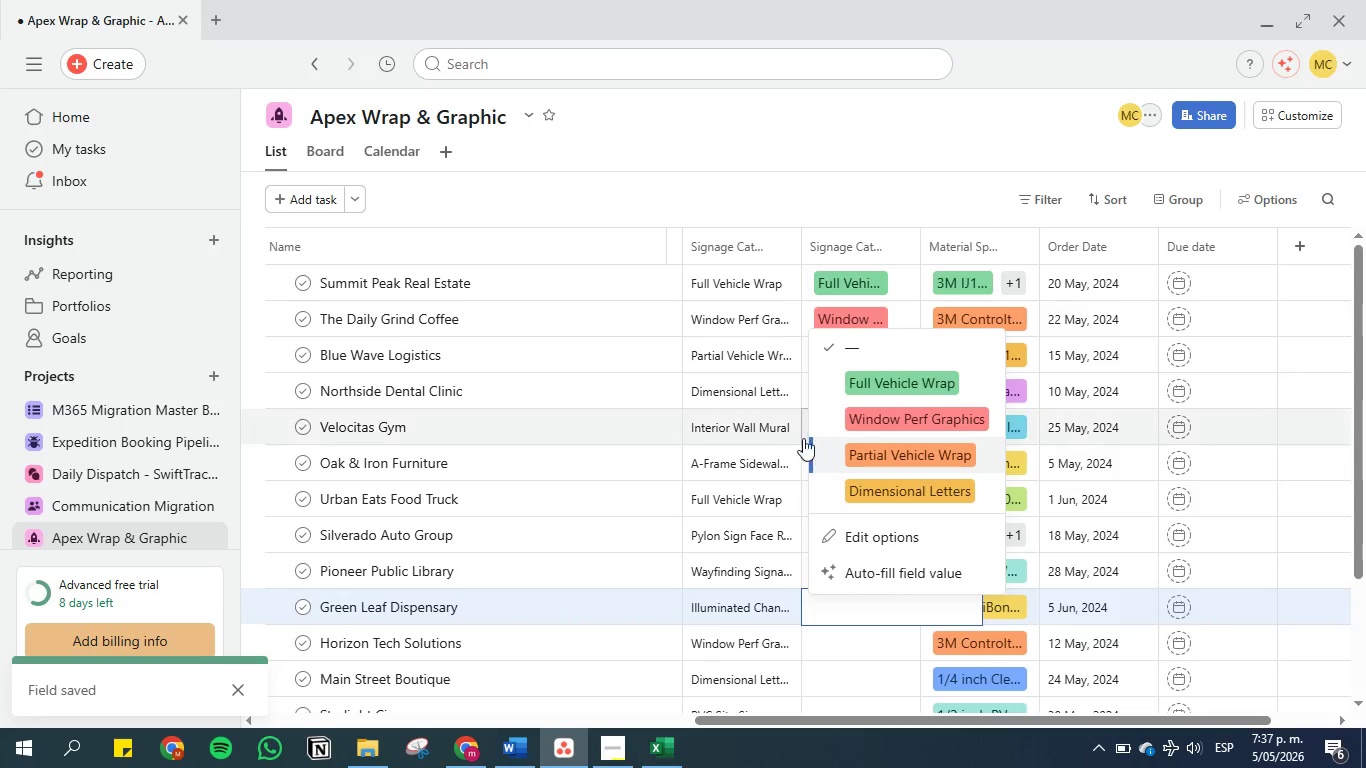 
left_click([784, 424])
 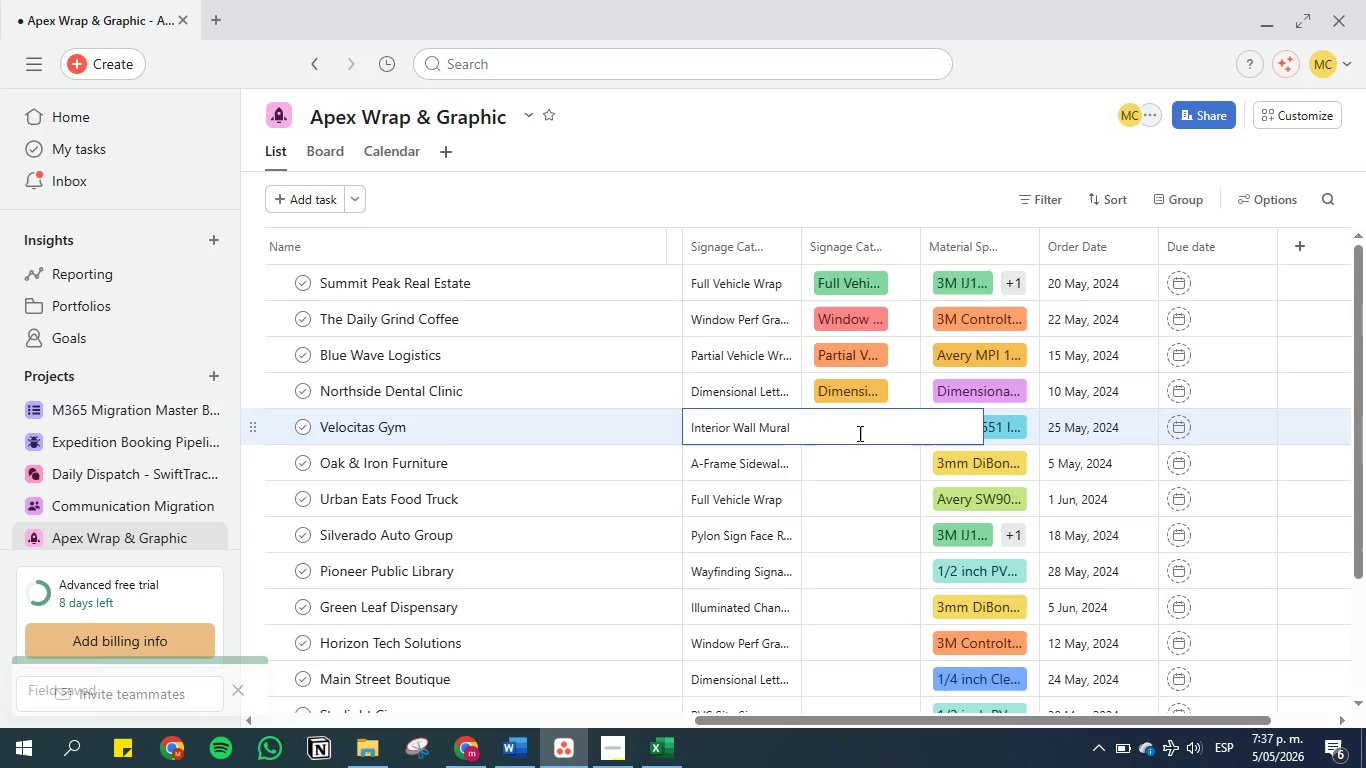 
left_click([858, 472])
 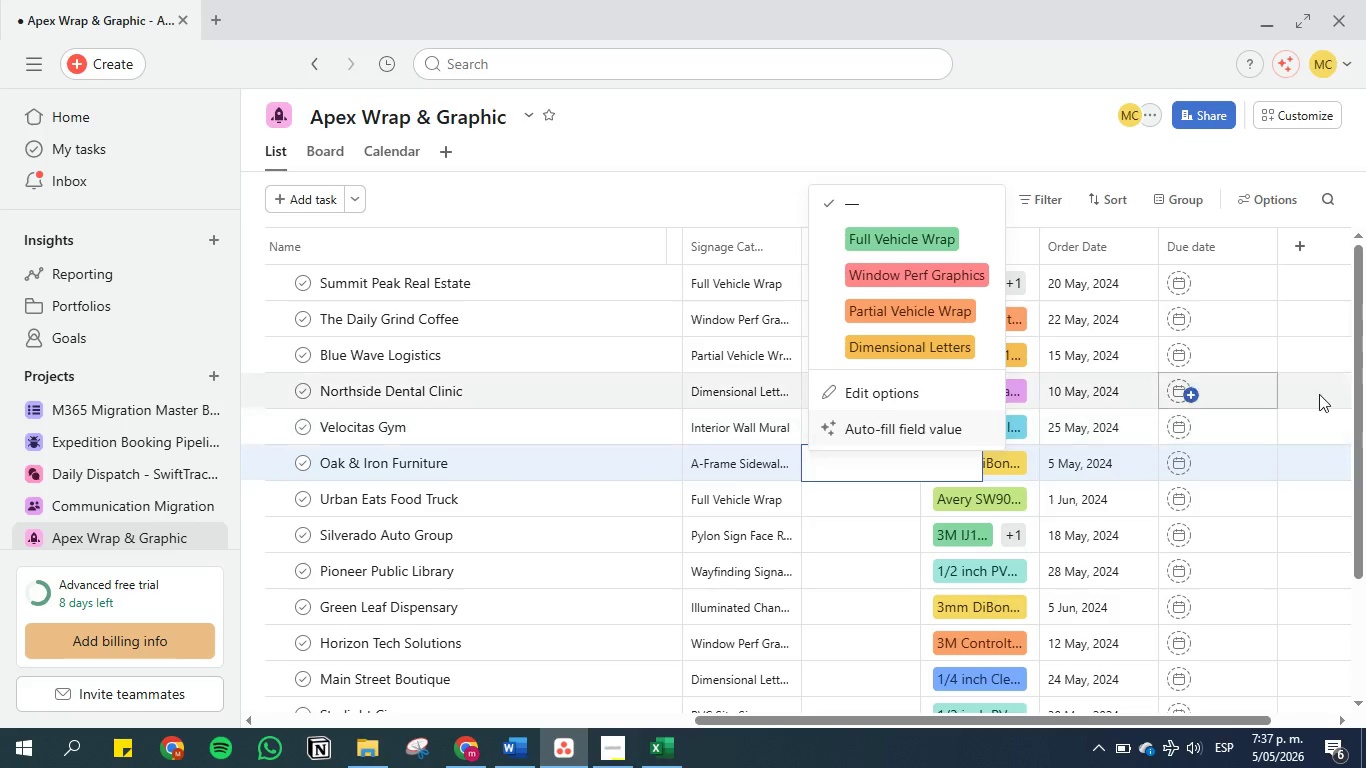 
left_click([1322, 394])
 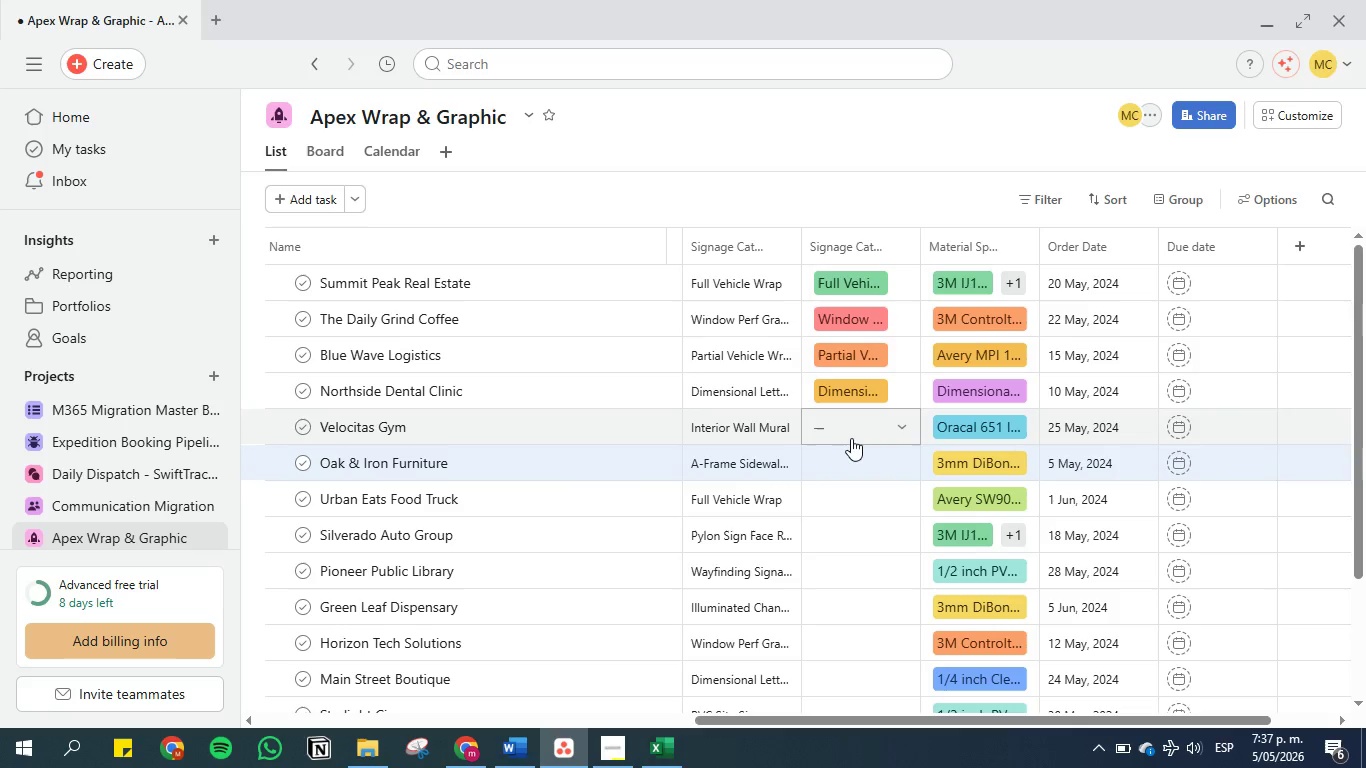 
left_click([845, 428])
 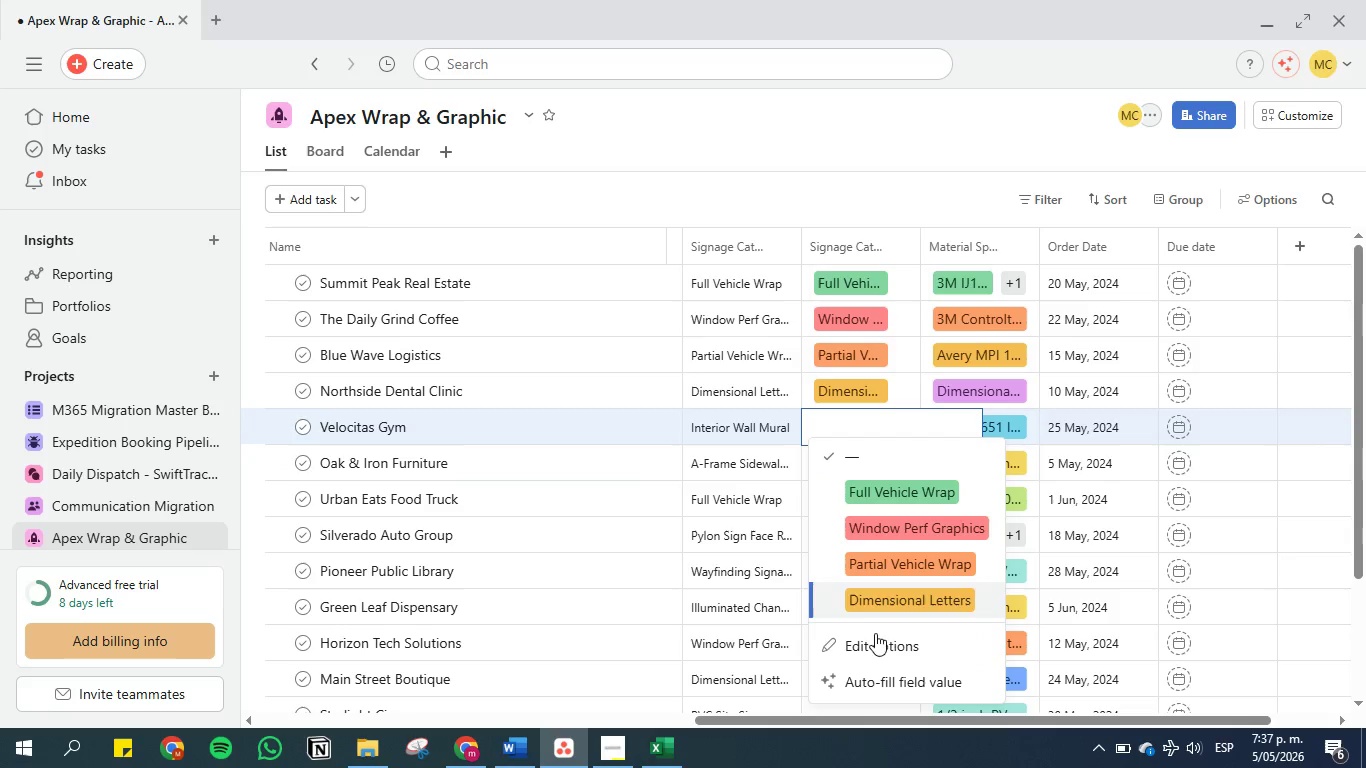 
left_click([880, 651])
 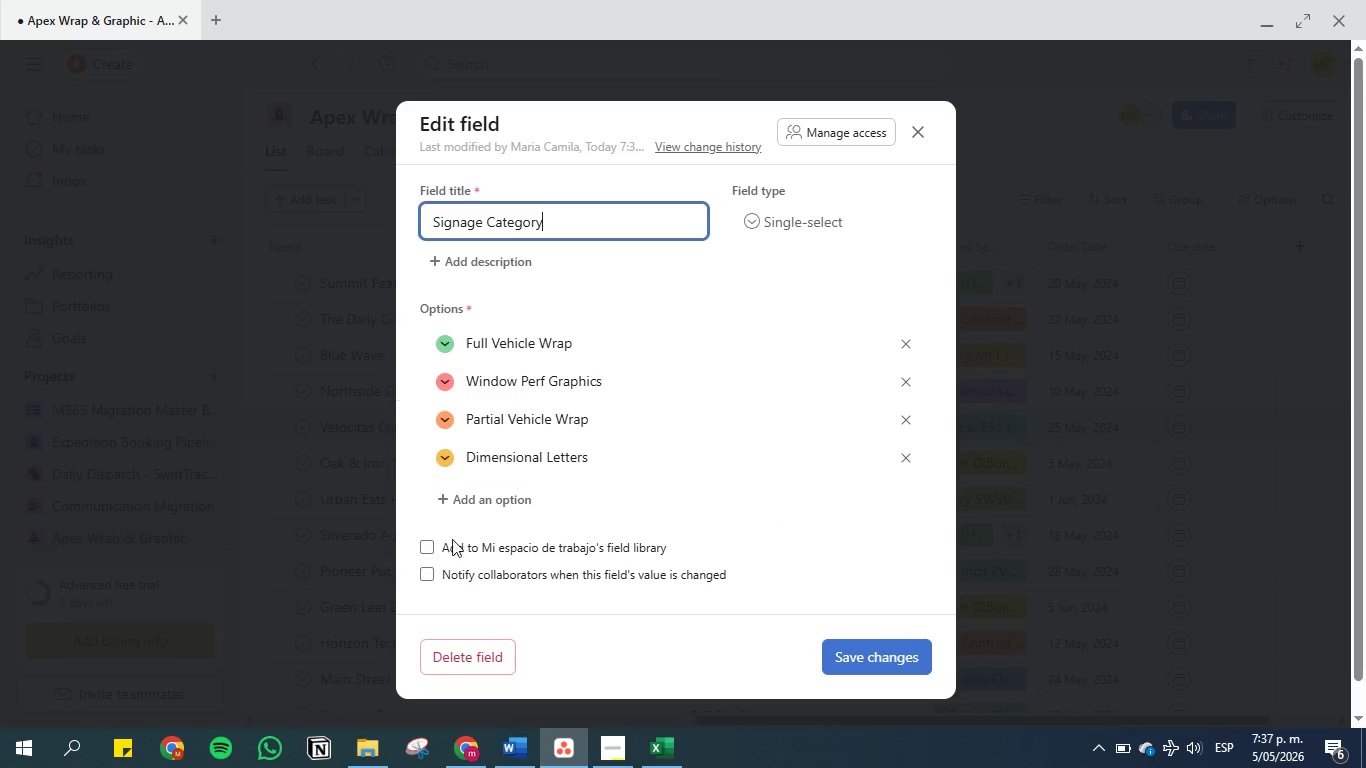 
left_click([477, 491])
 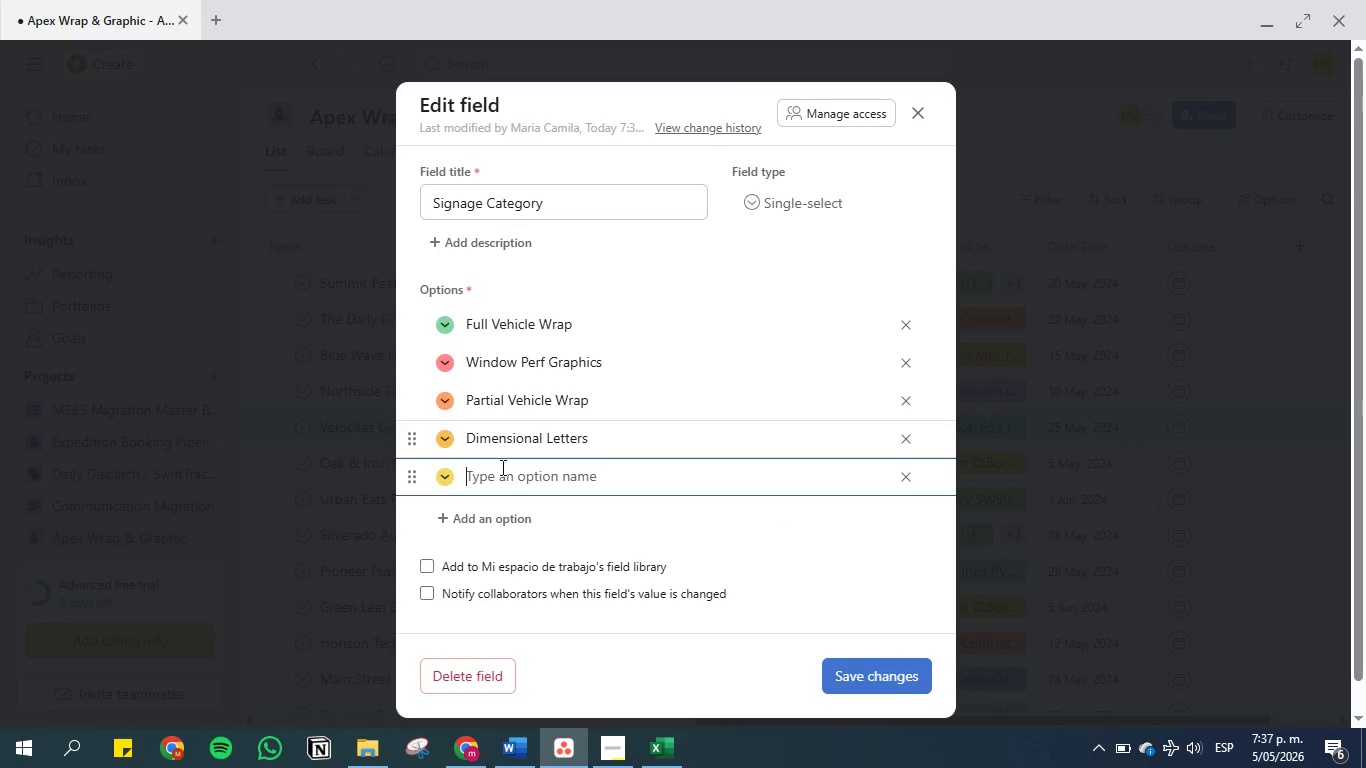 
left_click([501, 471])
 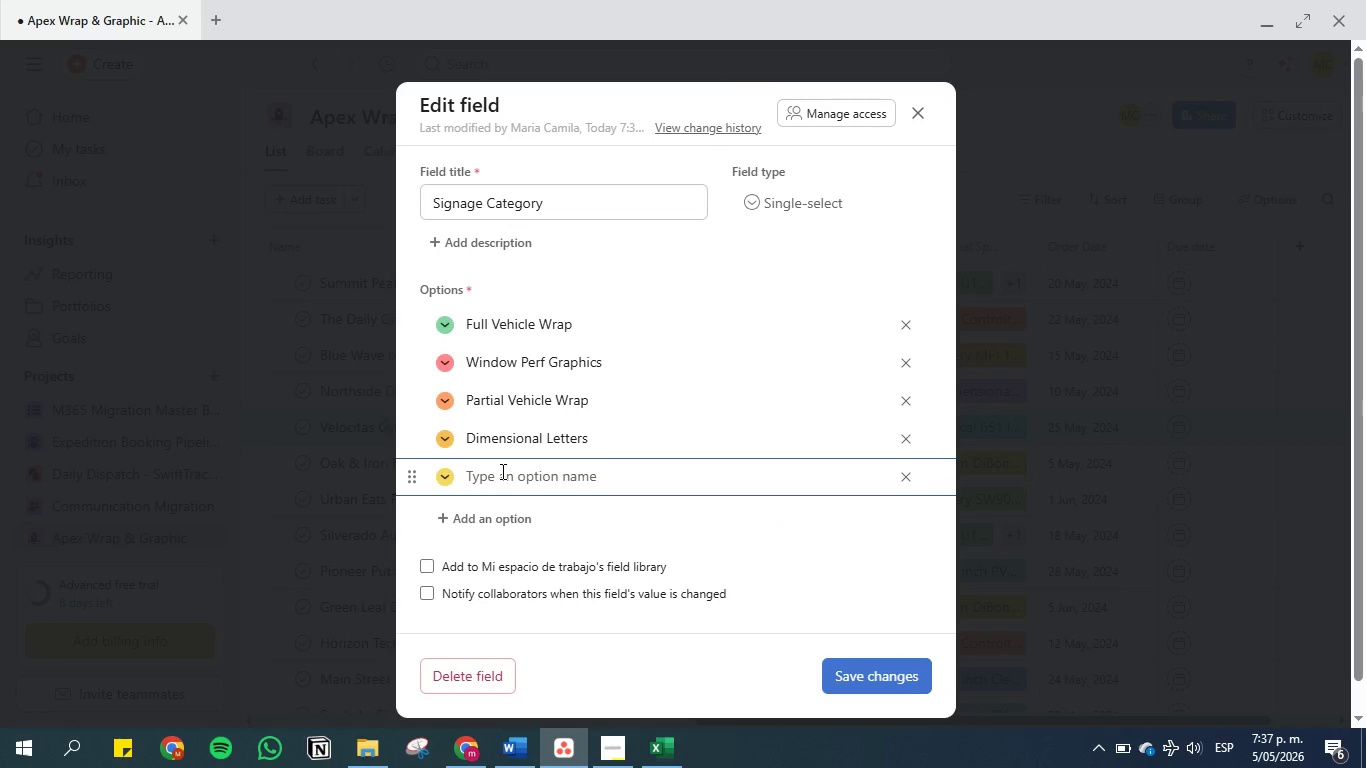 
key(Control+V)
 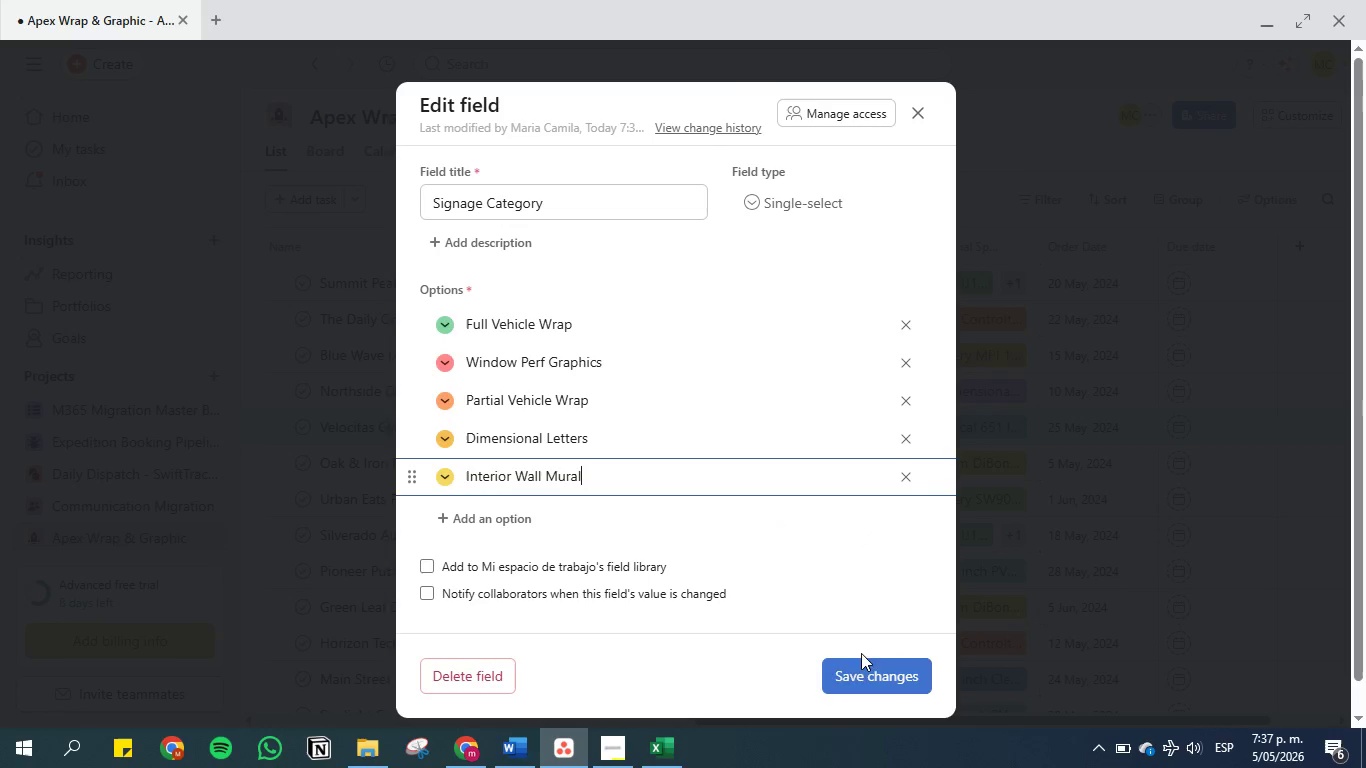 
left_click([850, 667])
 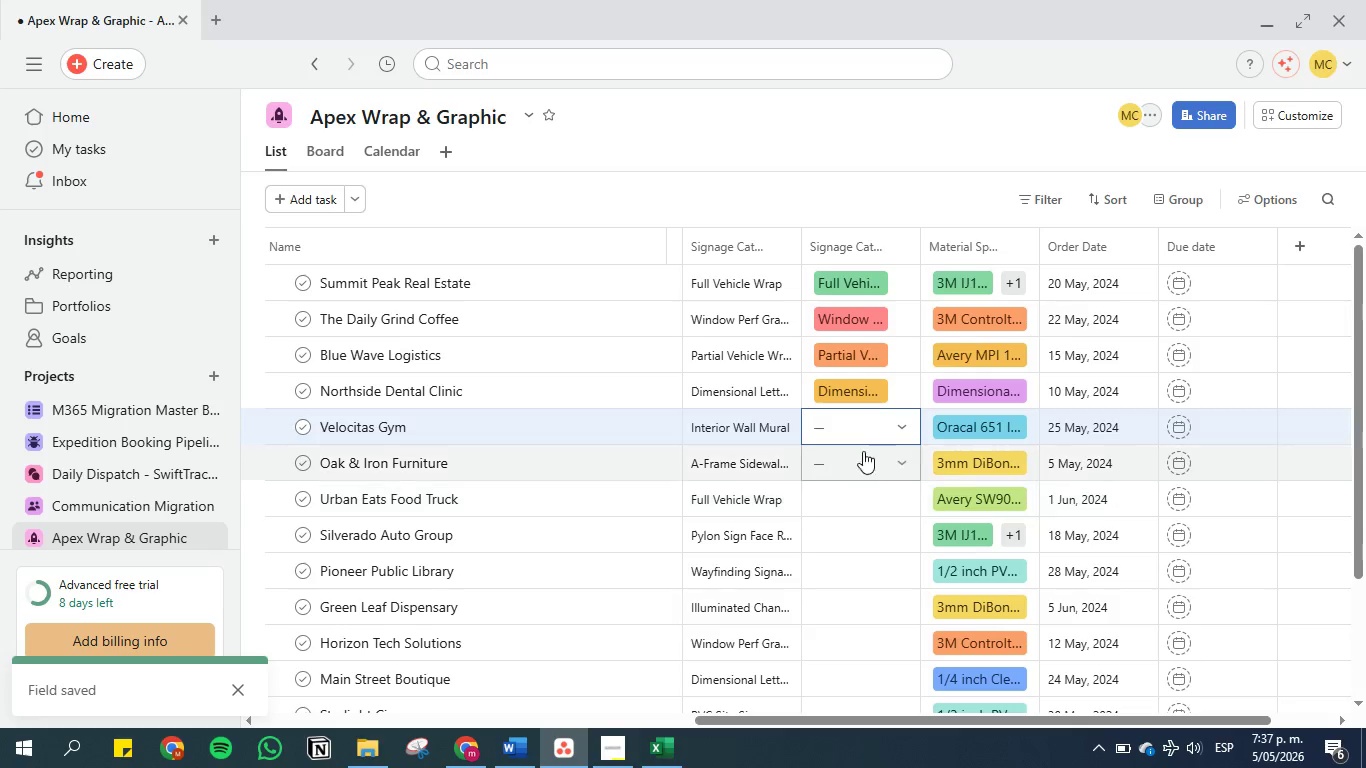 
left_click([855, 435])
 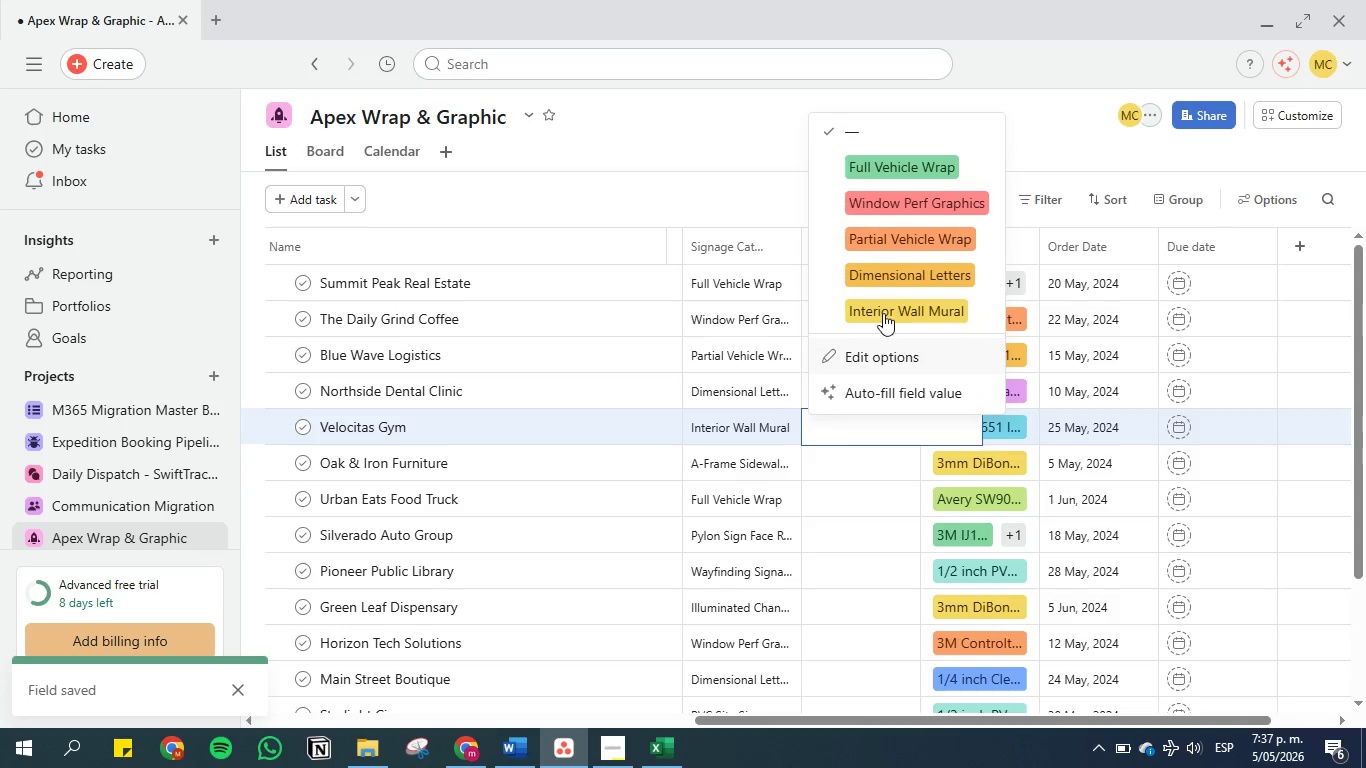 
left_click([883, 311])
 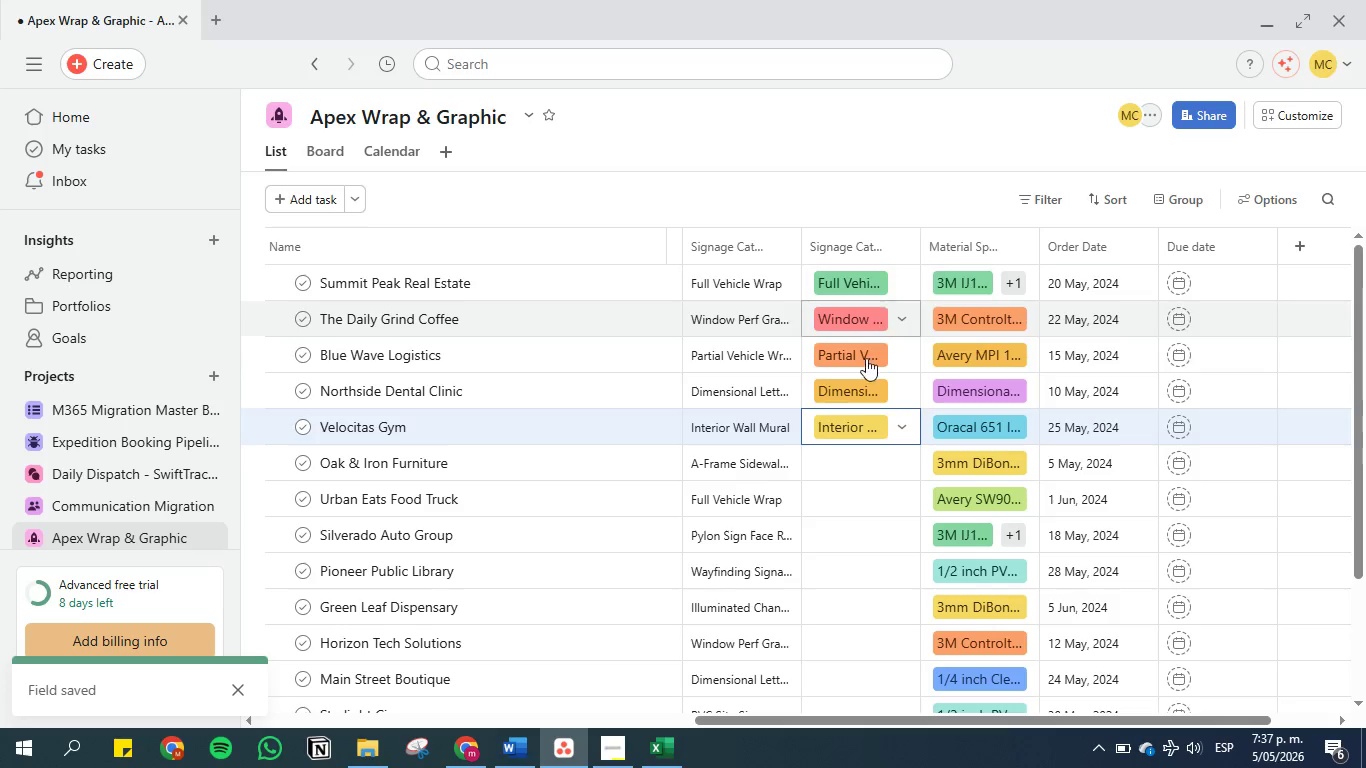 
mouse_move([799, 459])
 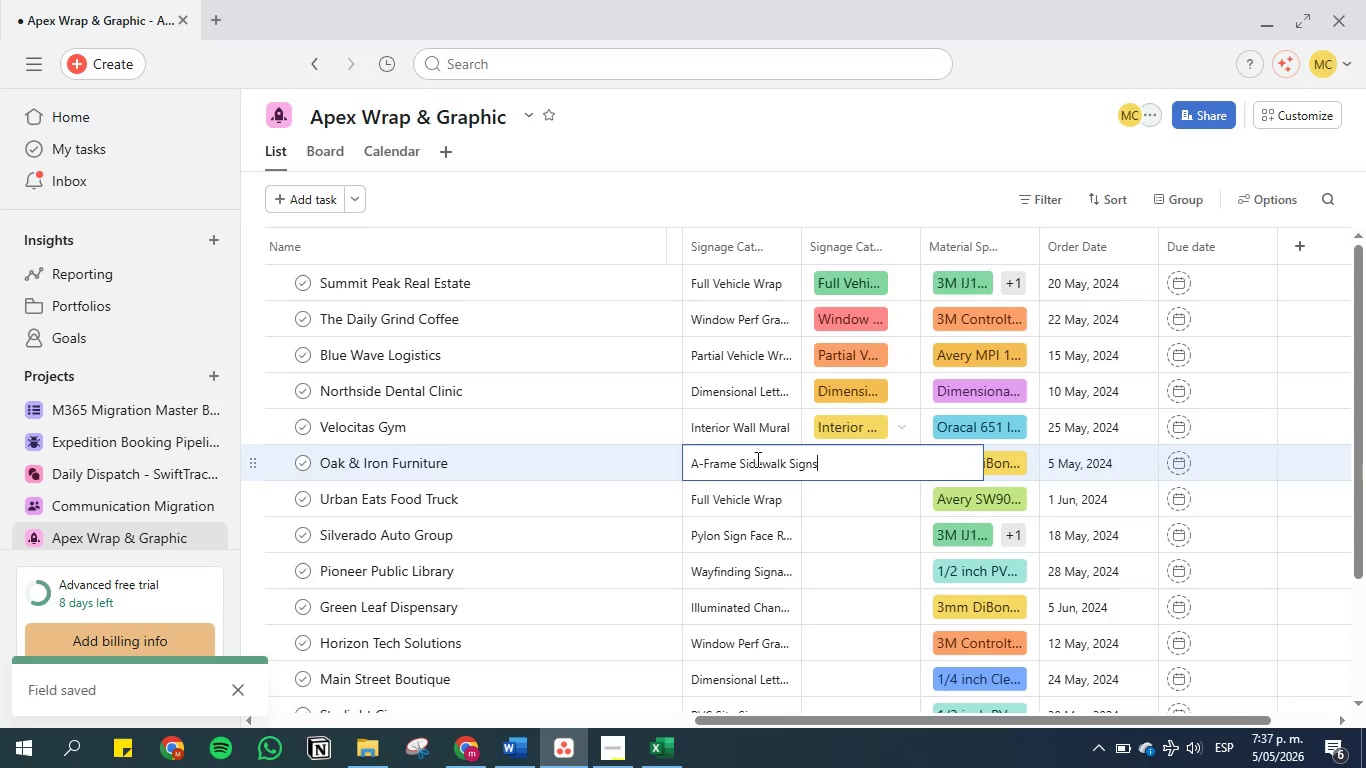 
double_click([756, 459])
 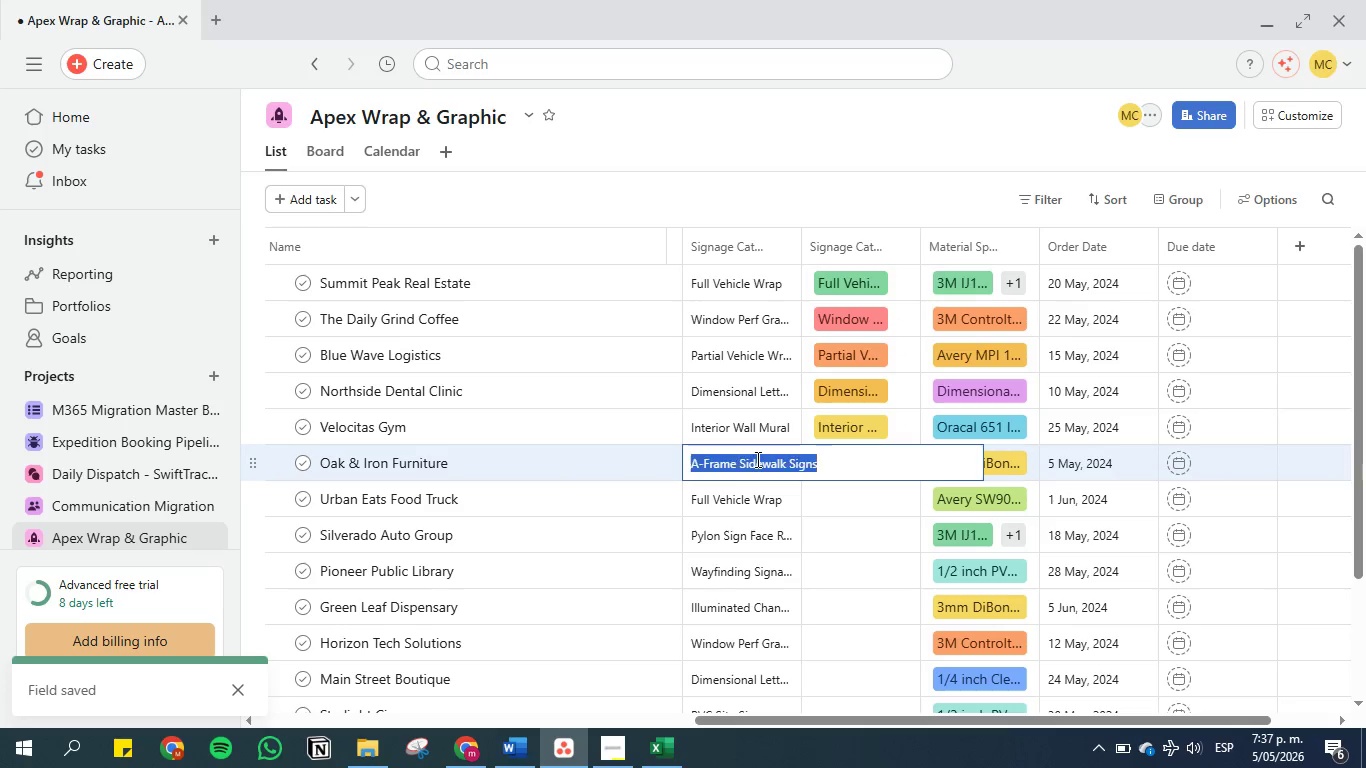 
triple_click([756, 459])
 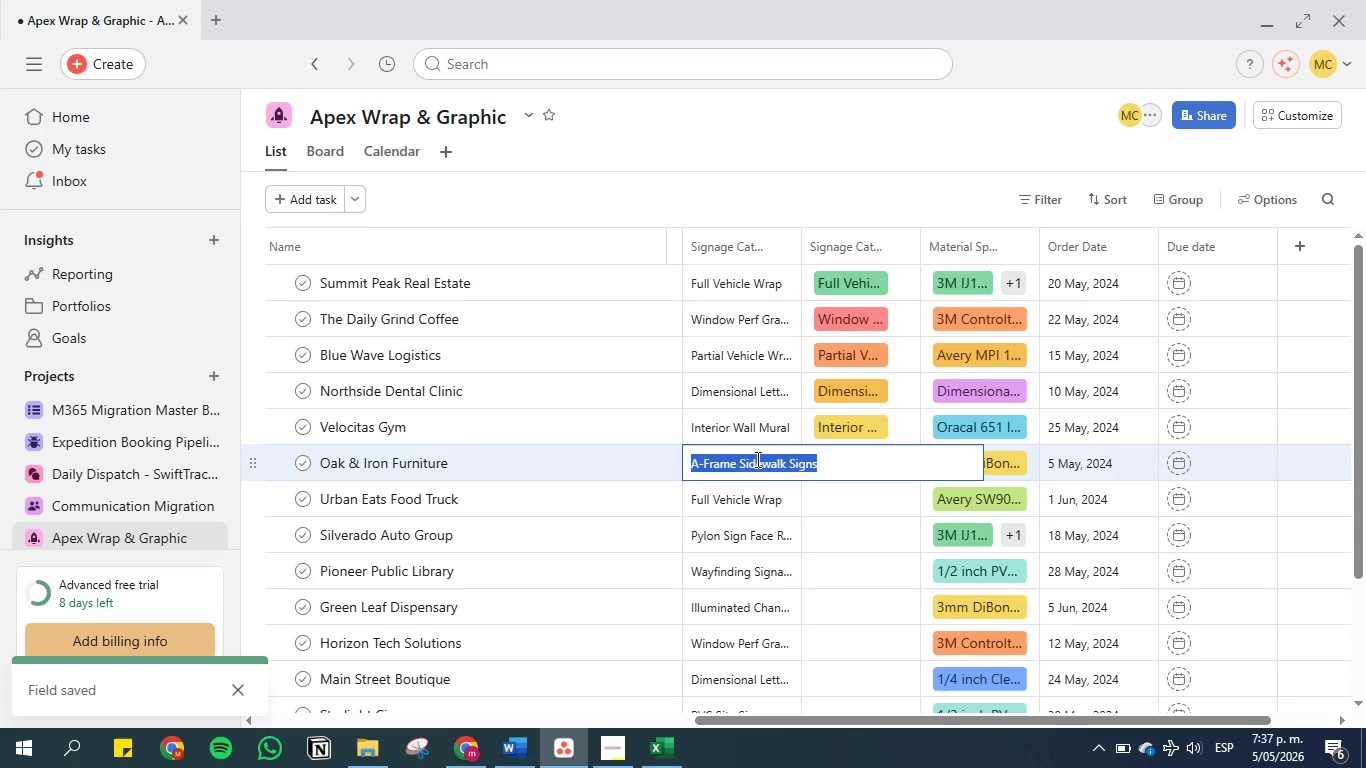 
key(Control+C)
 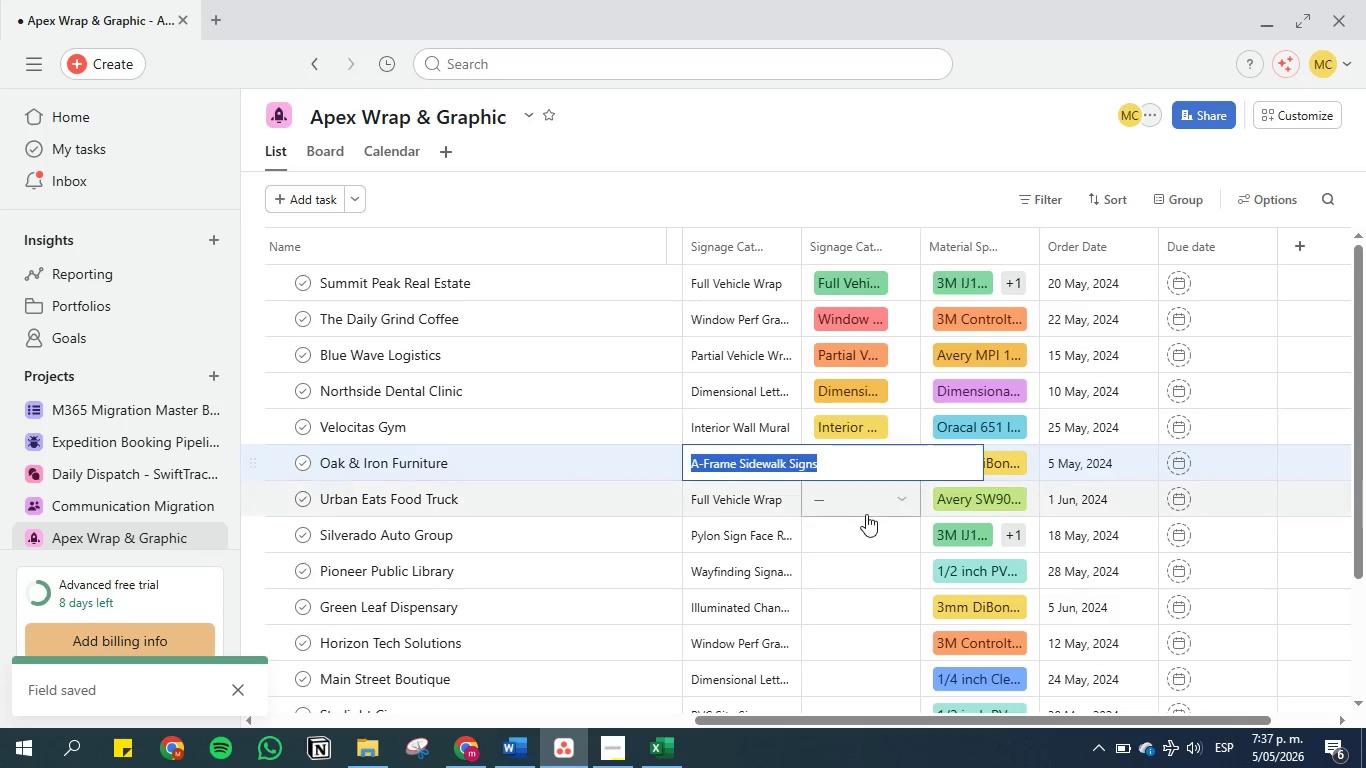 
left_click([866, 514])
 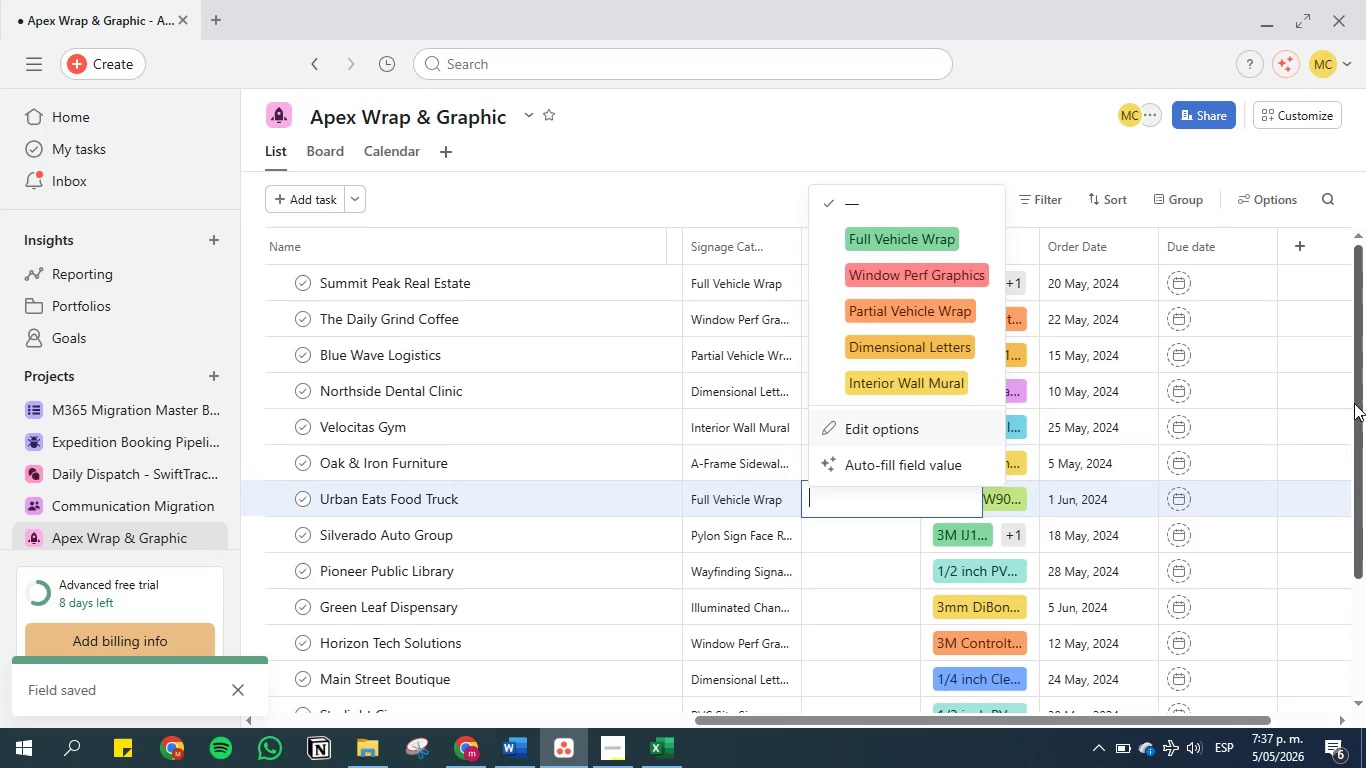 
left_click([1316, 426])
 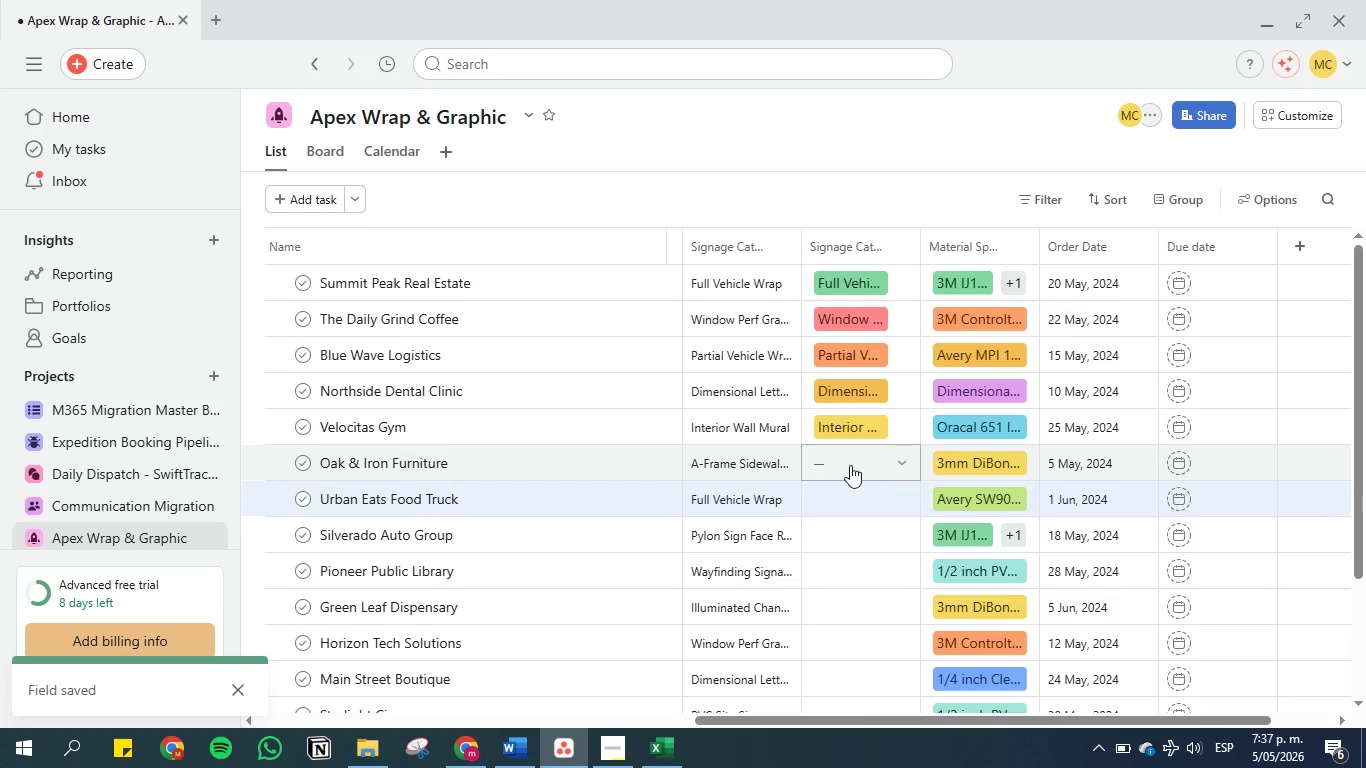 
left_click([827, 460])
 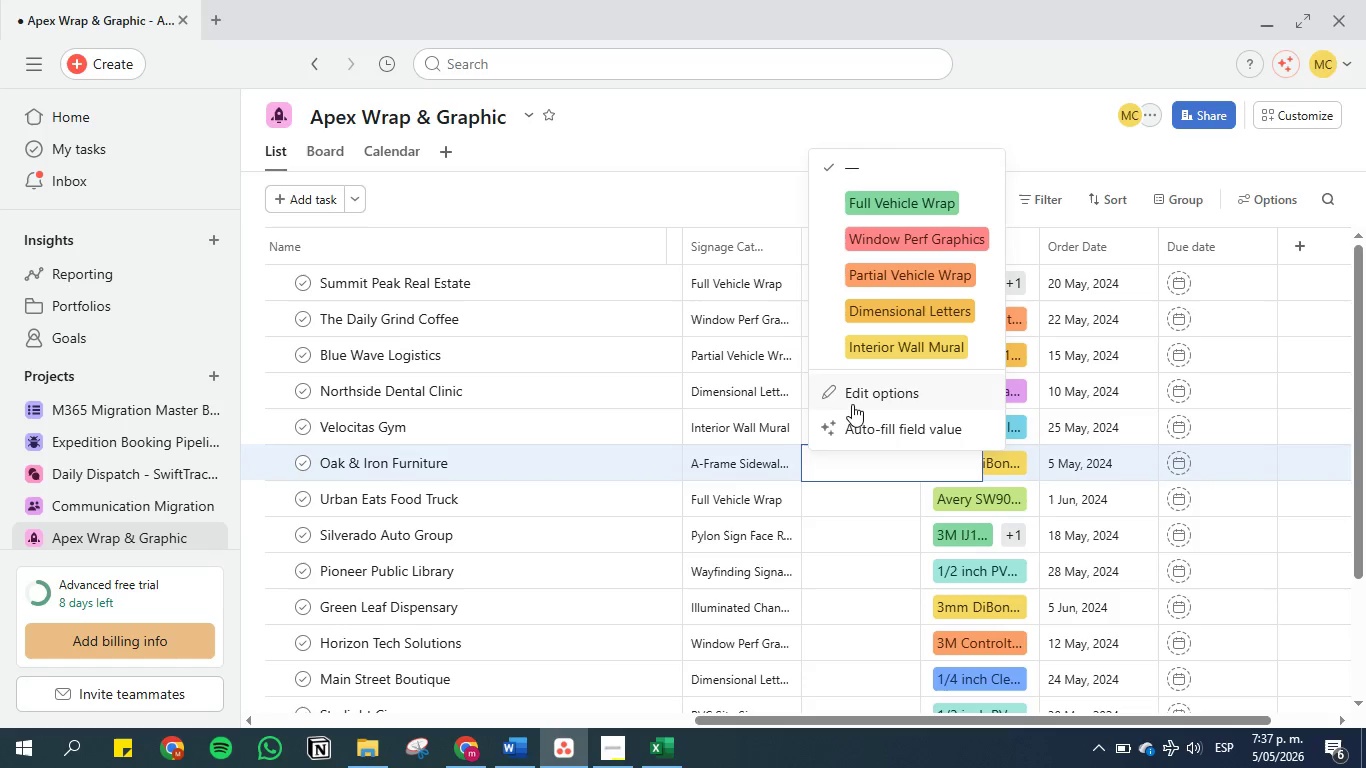 
left_click([854, 386])
 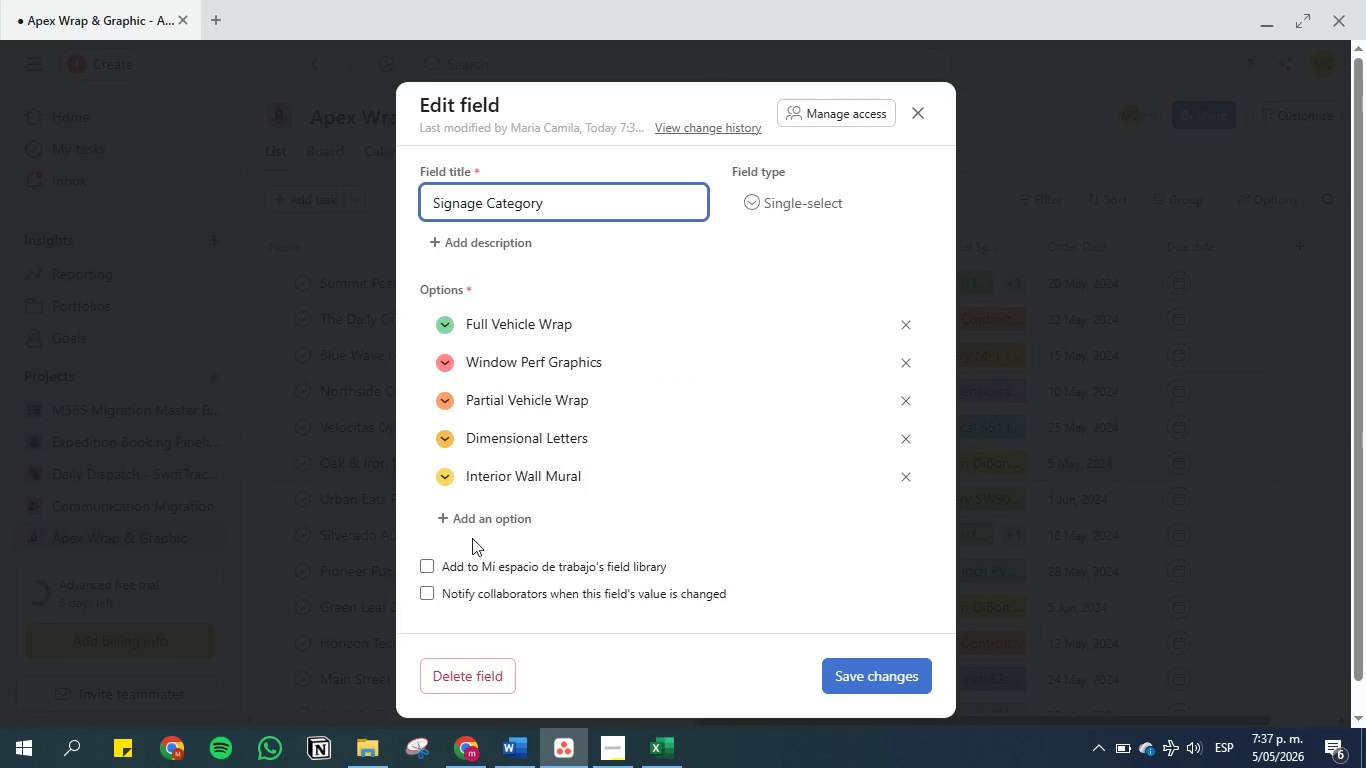 
left_click([471, 523])
 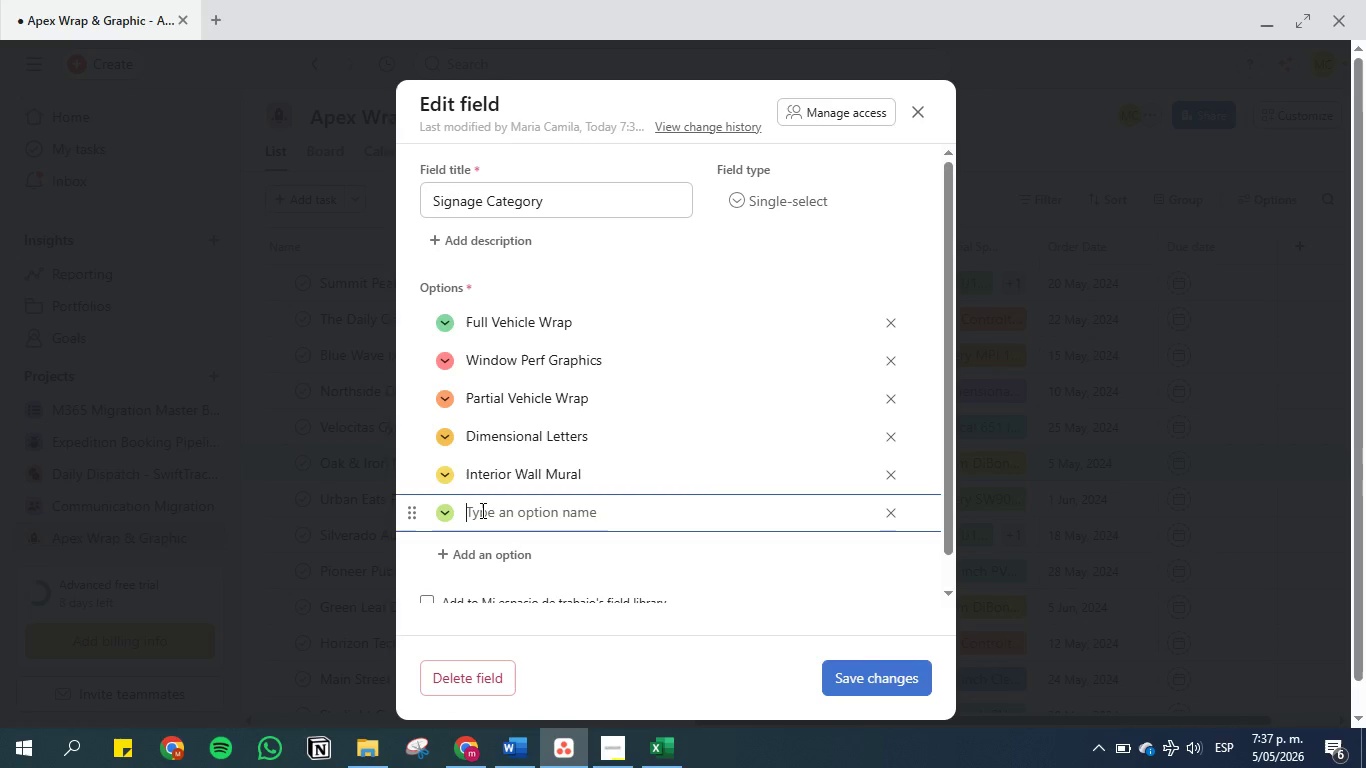 
left_click([482, 510])
 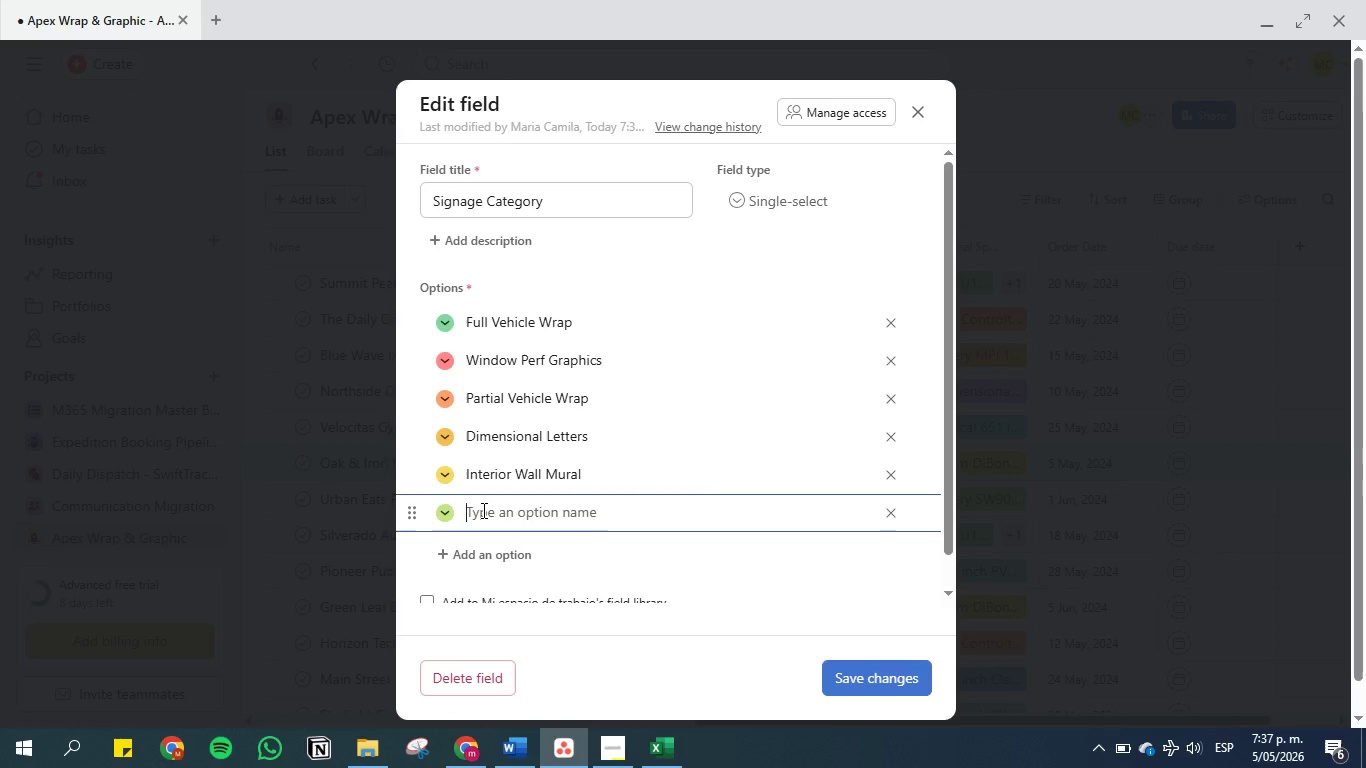 
key(Control+V)
 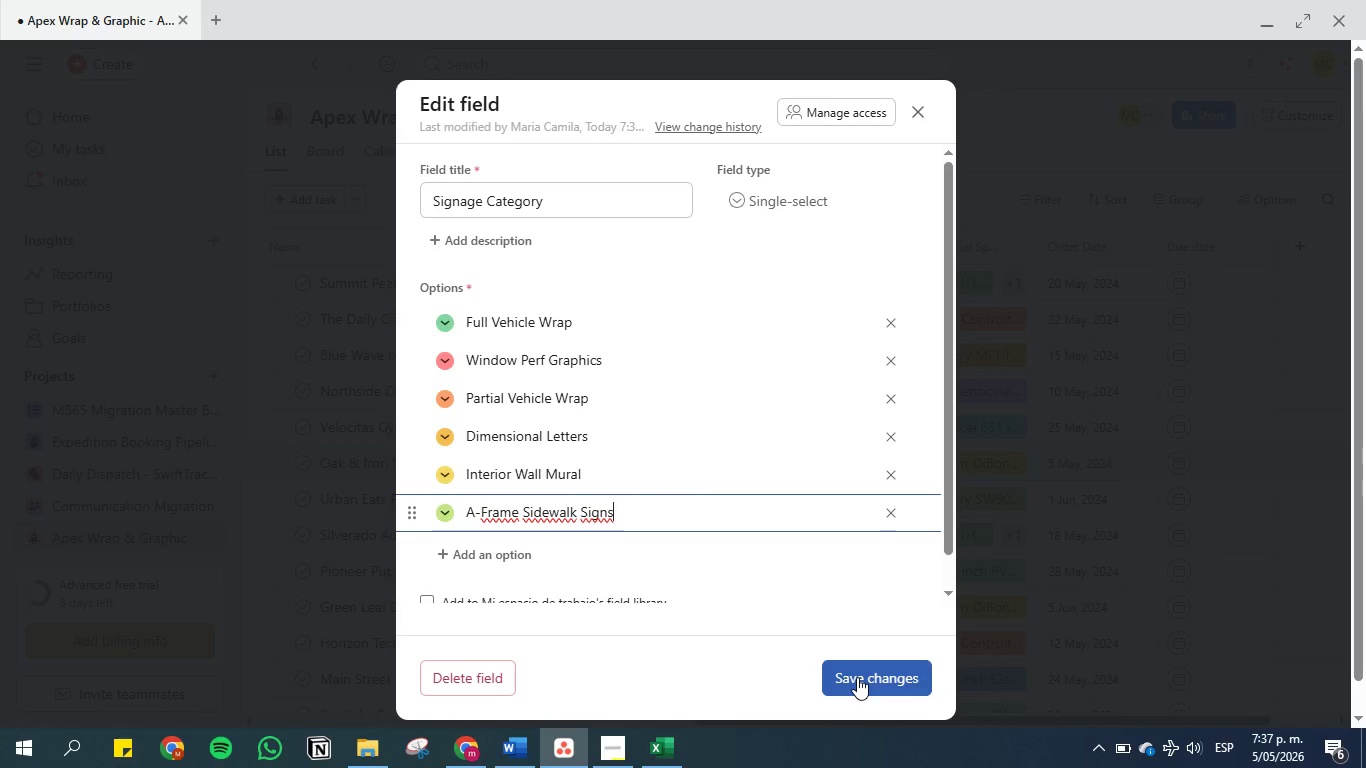 
left_click([857, 677])
 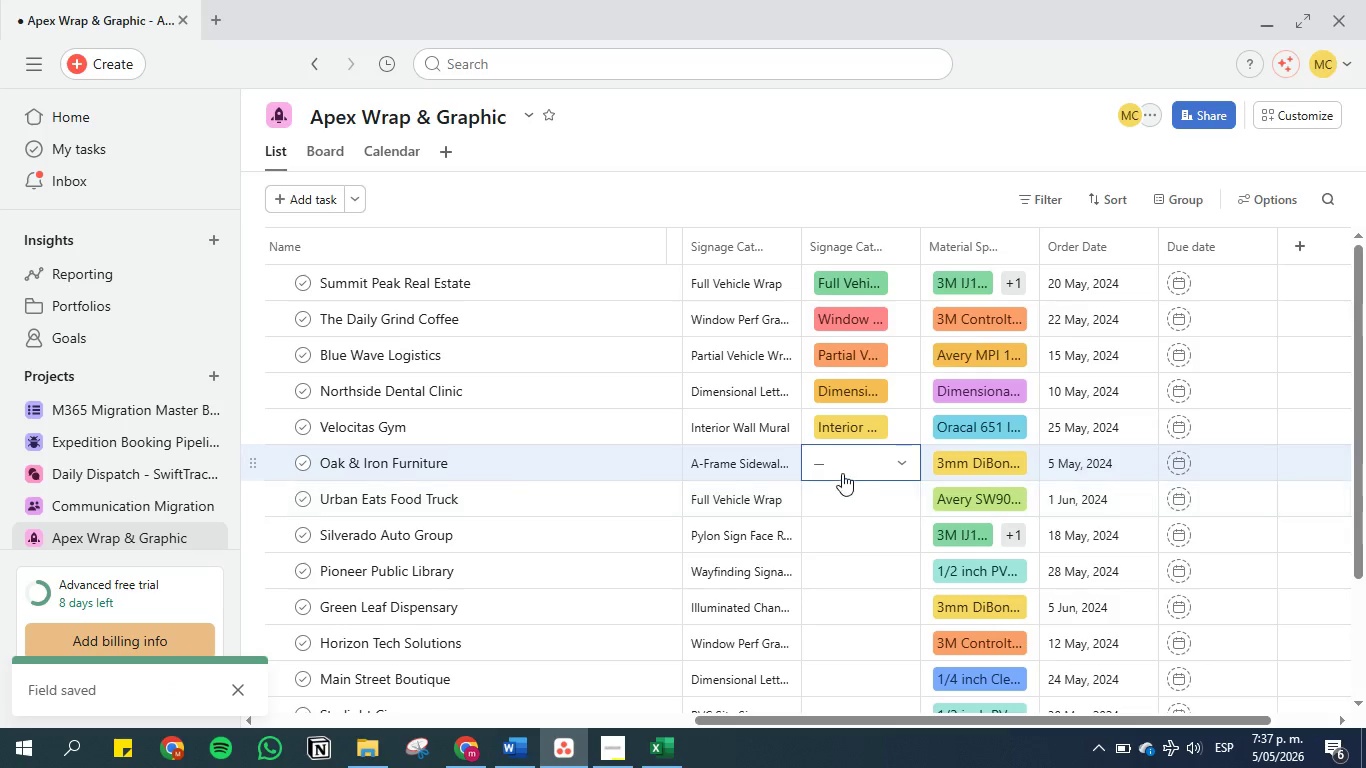 
left_click([841, 460])
 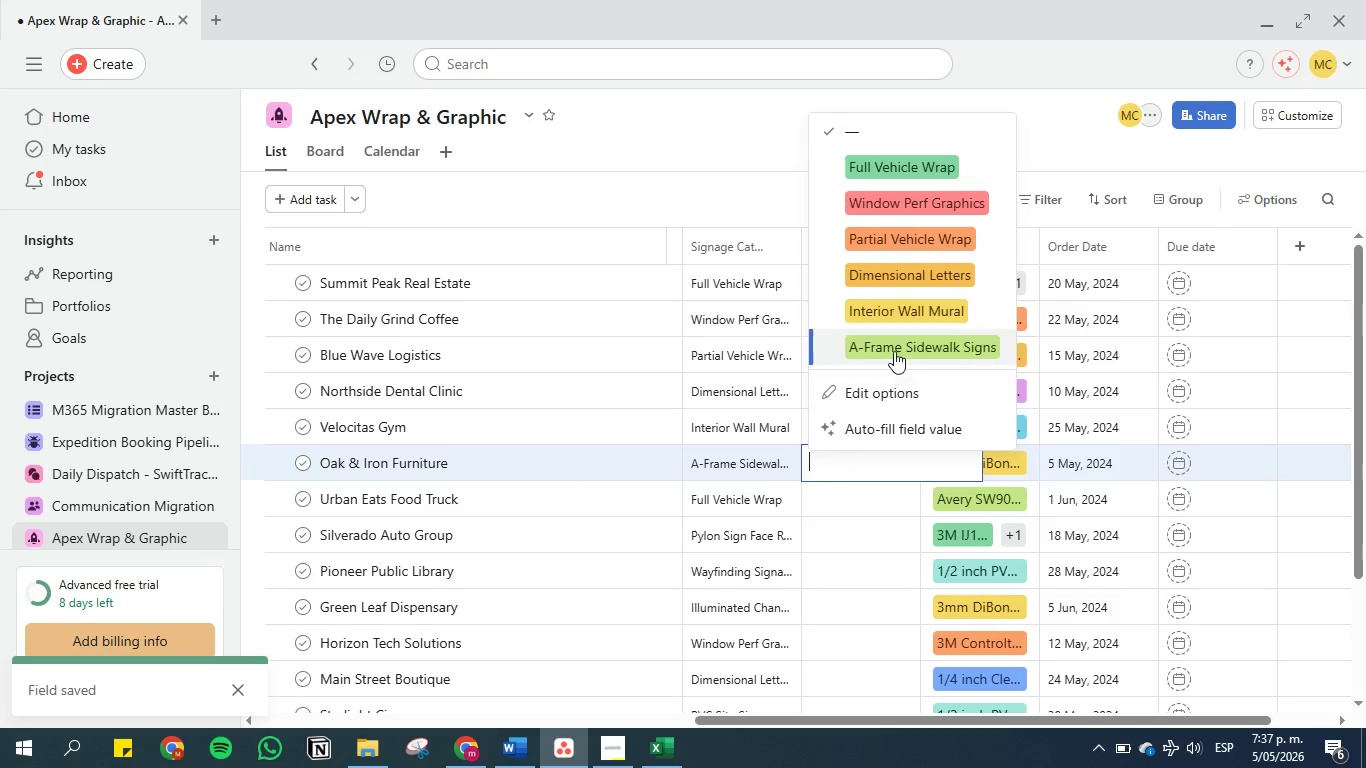 
left_click([896, 344])
 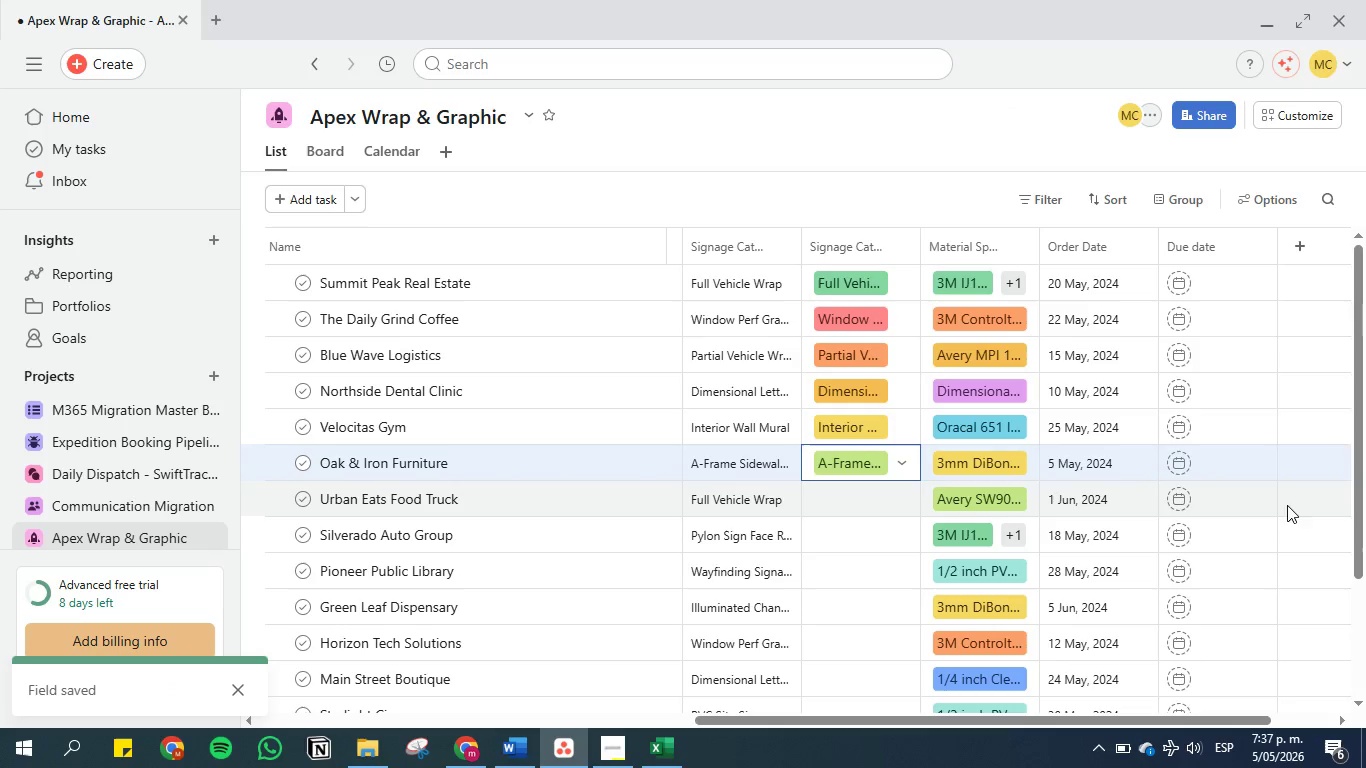 
left_click([1298, 513])
 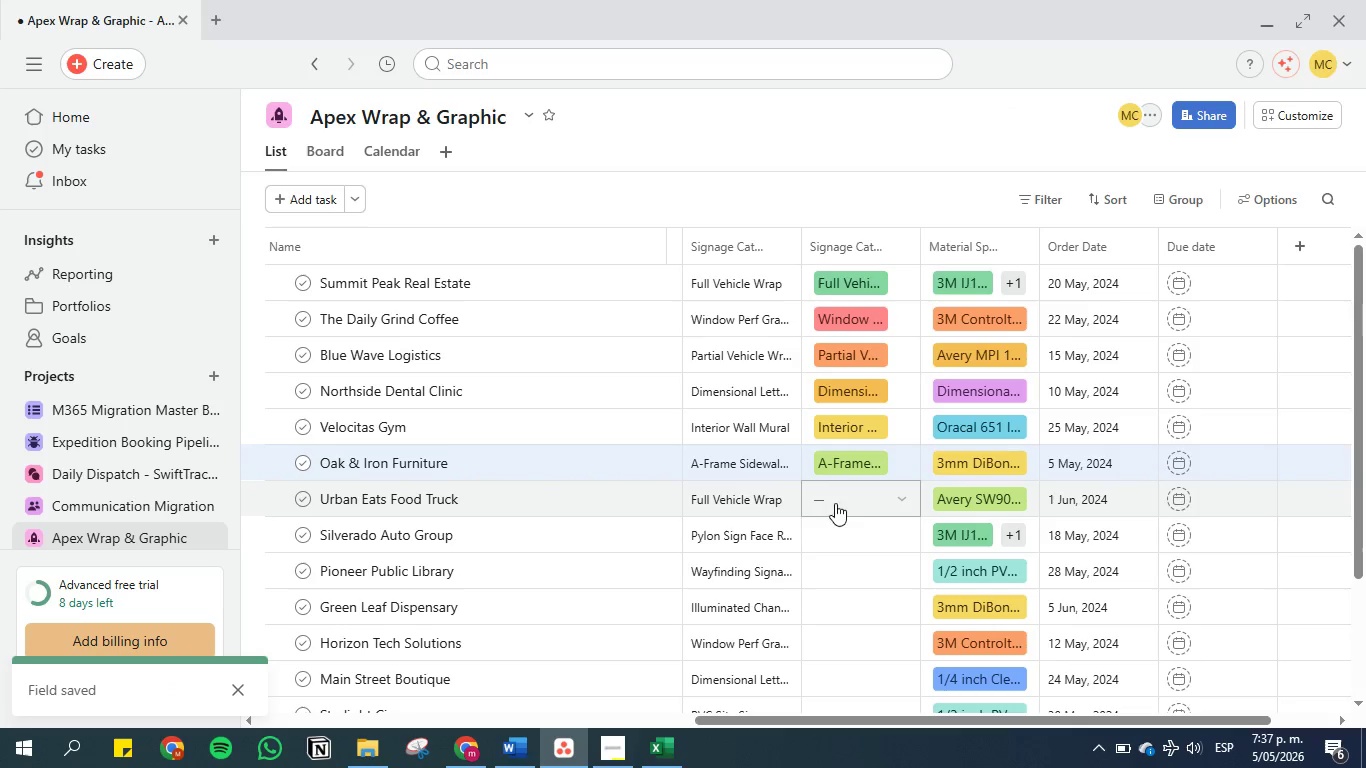 
left_click([854, 506])
 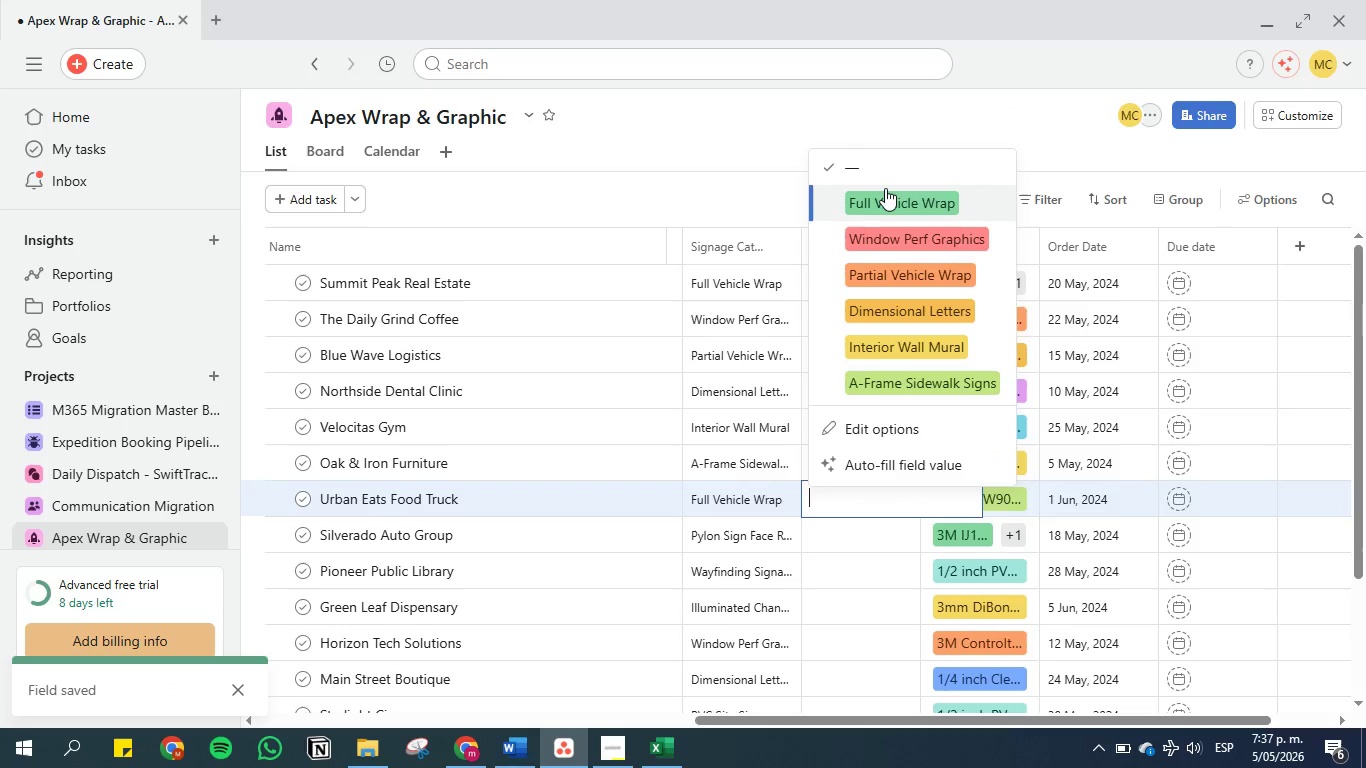 
left_click([885, 196])
 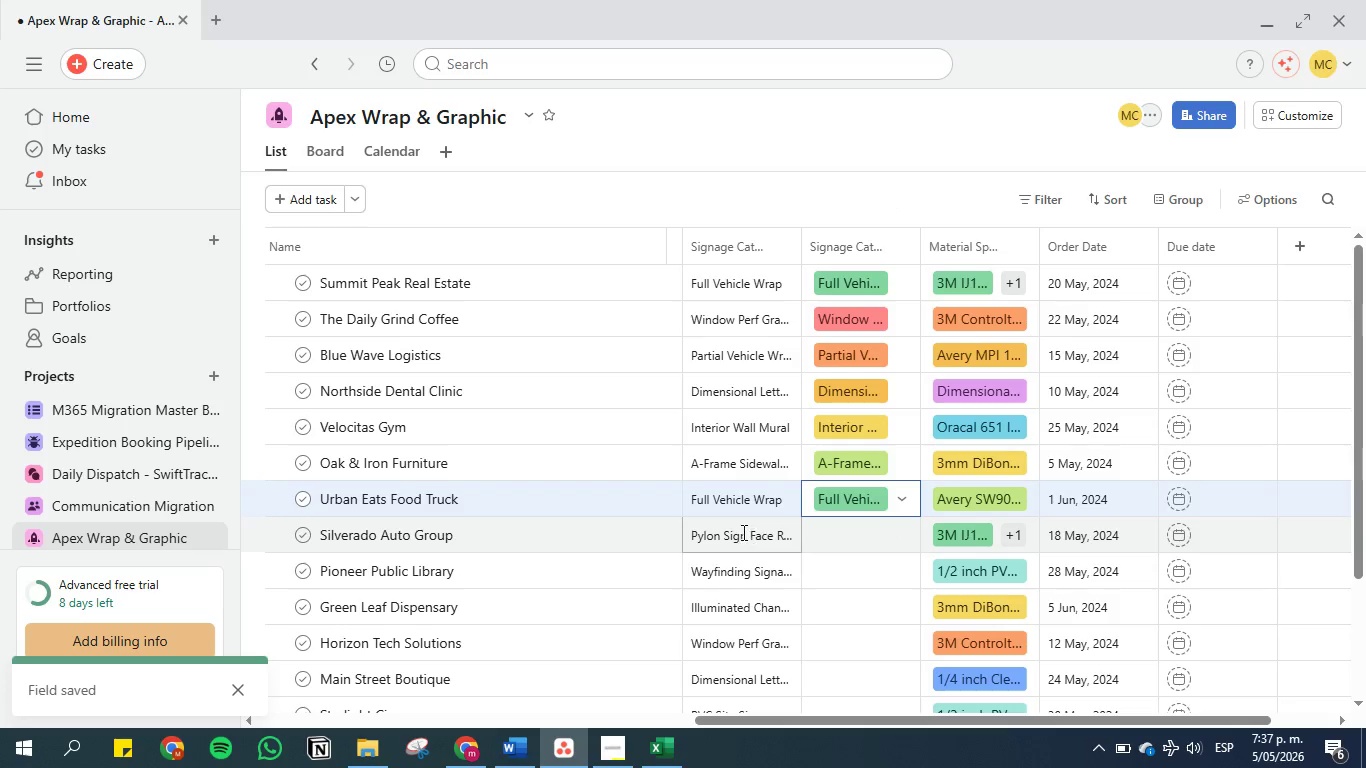 
double_click([738, 532])
 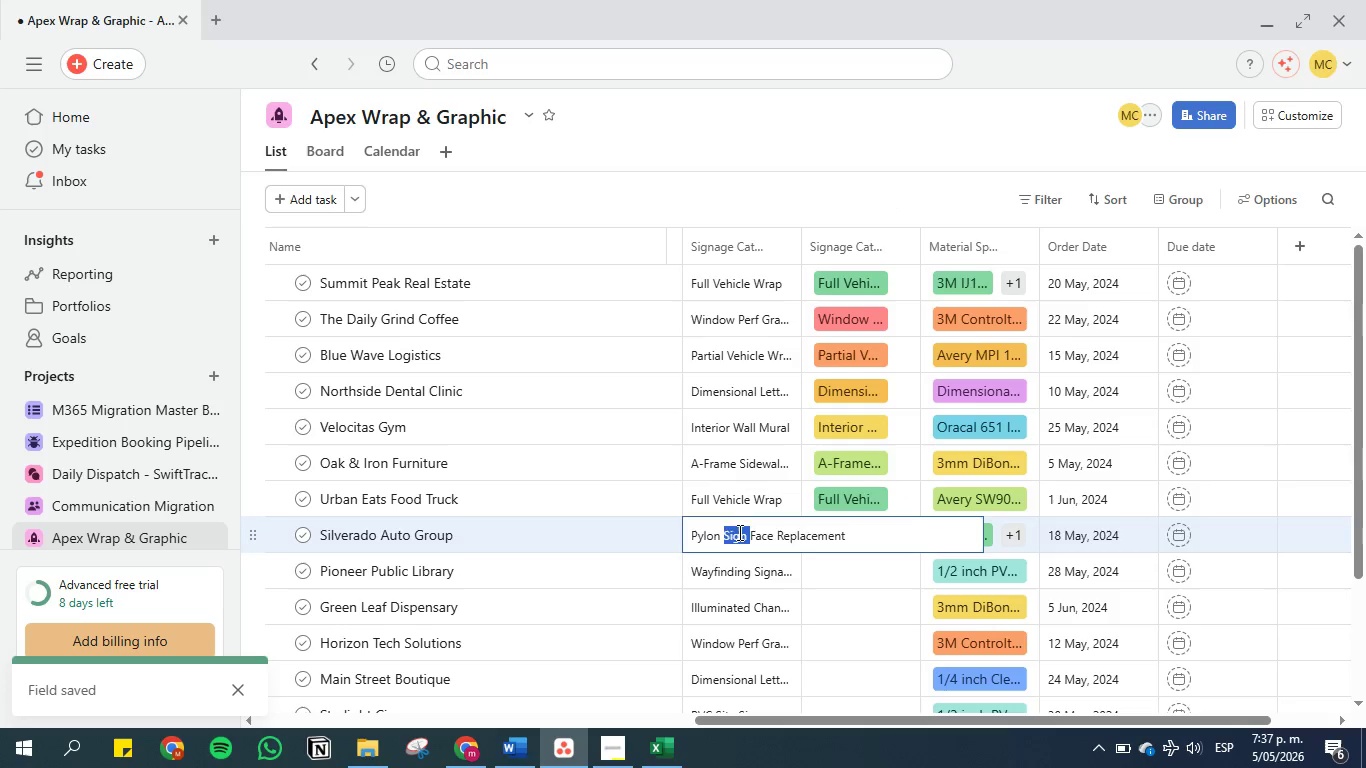 
triple_click([738, 532])
 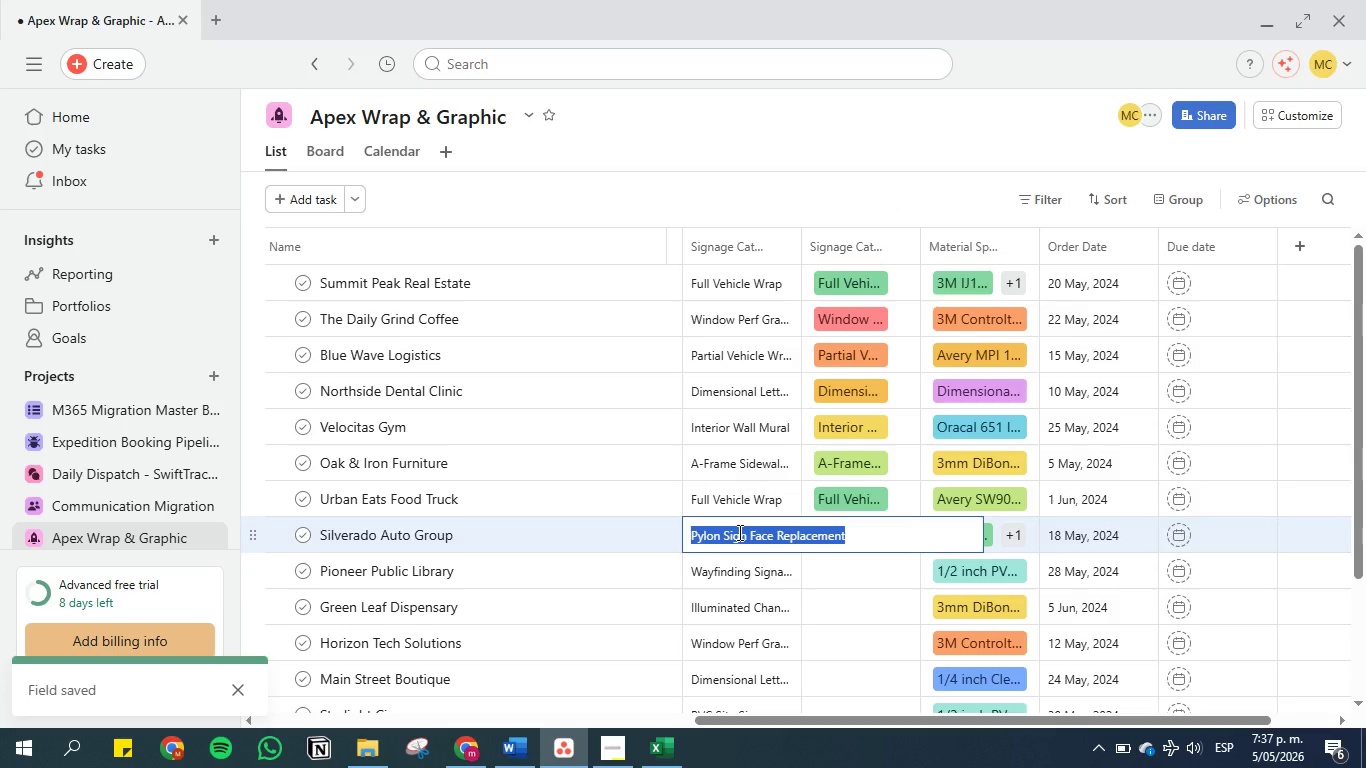 
hold_key(key=ControlLeft, duration=1.12)
 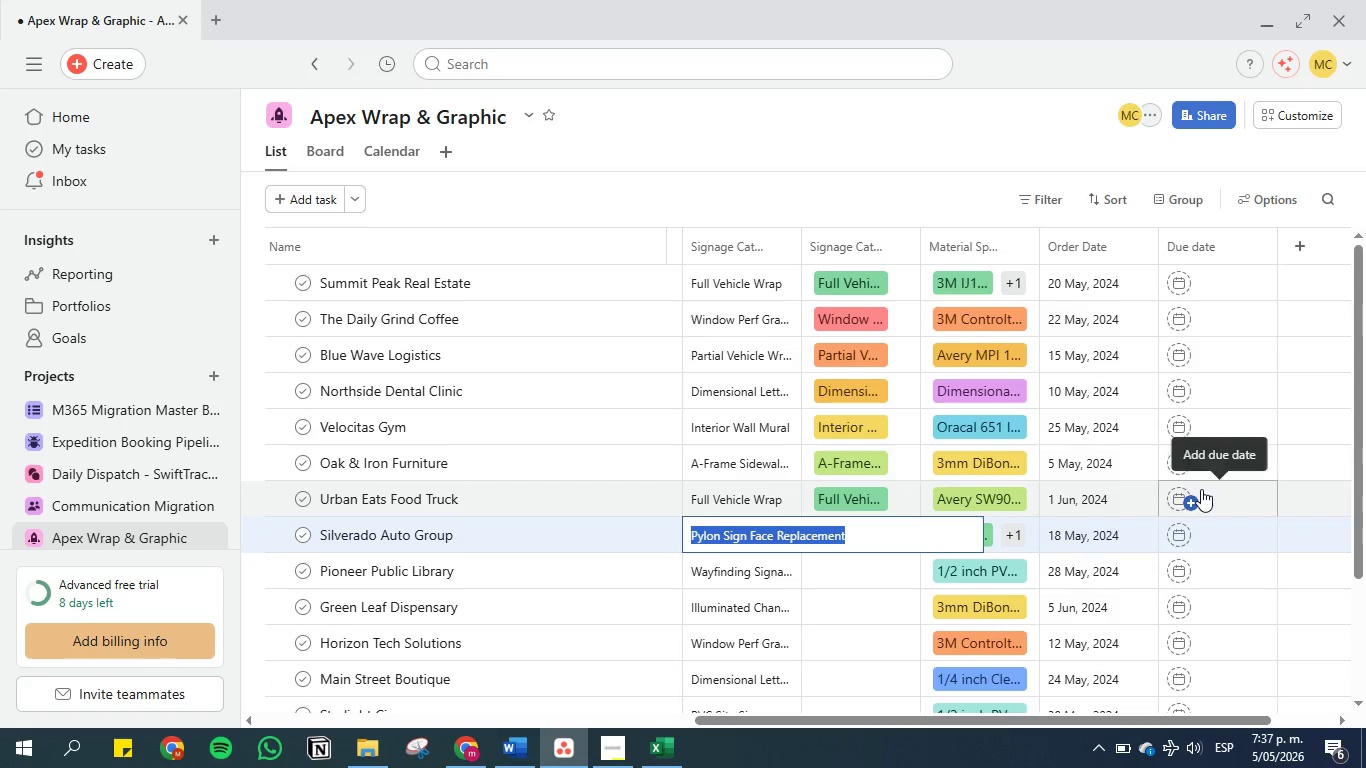 
hold_key(key=C, duration=0.36)
 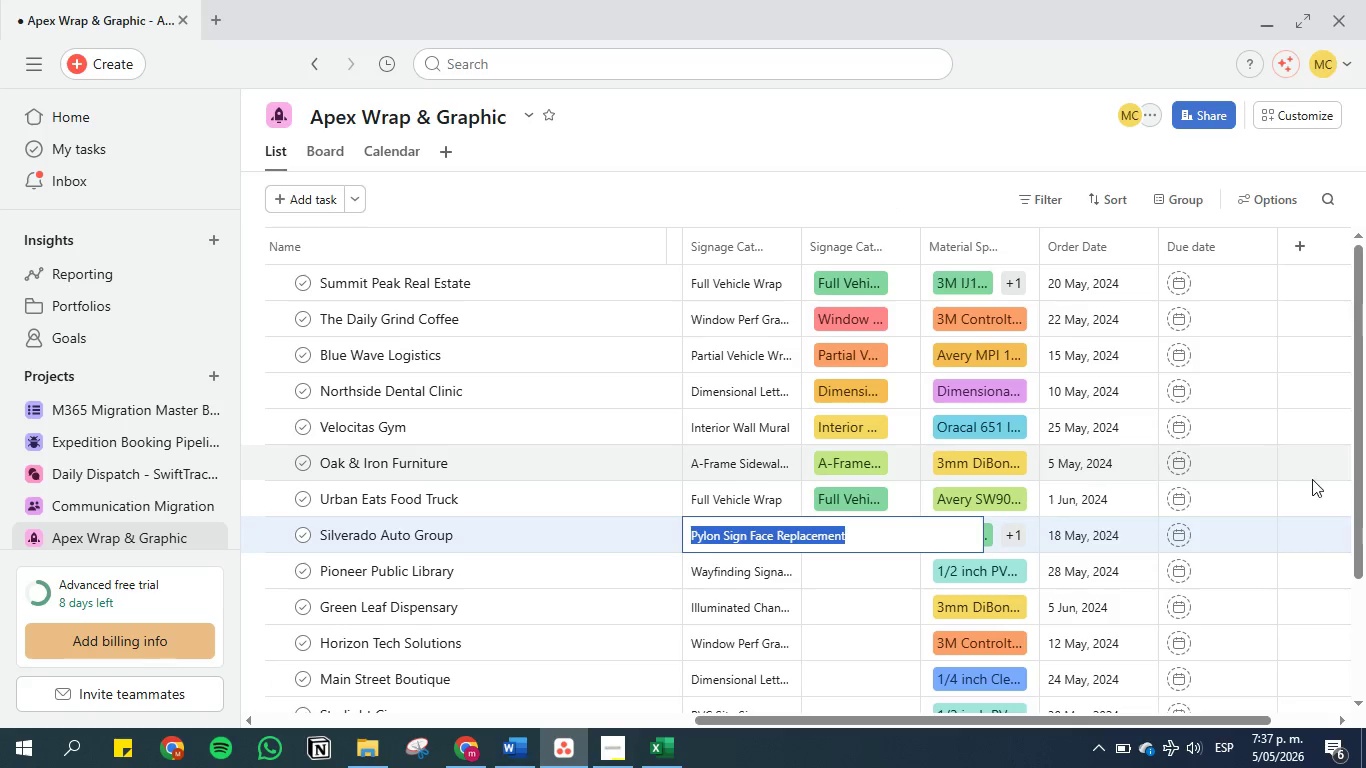 
left_click([1313, 480])
 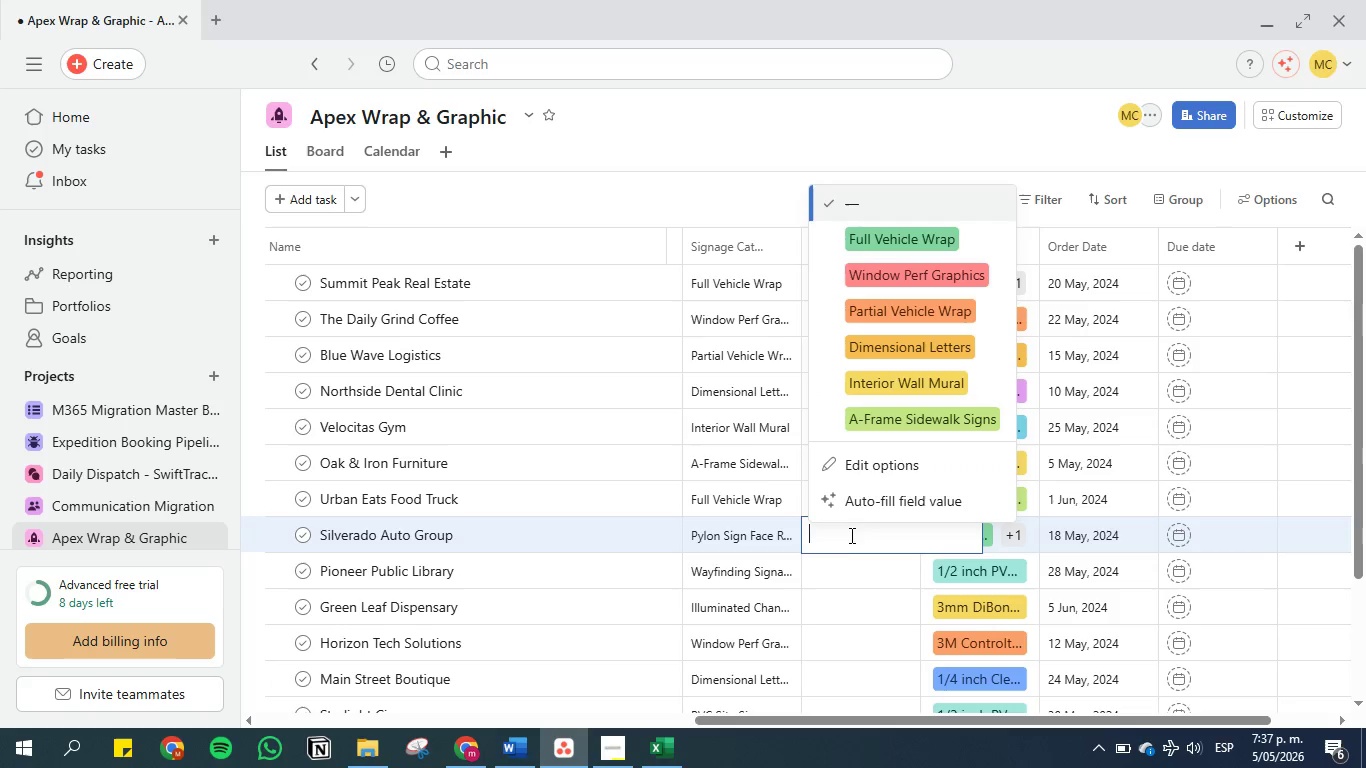 
left_click([865, 462])
 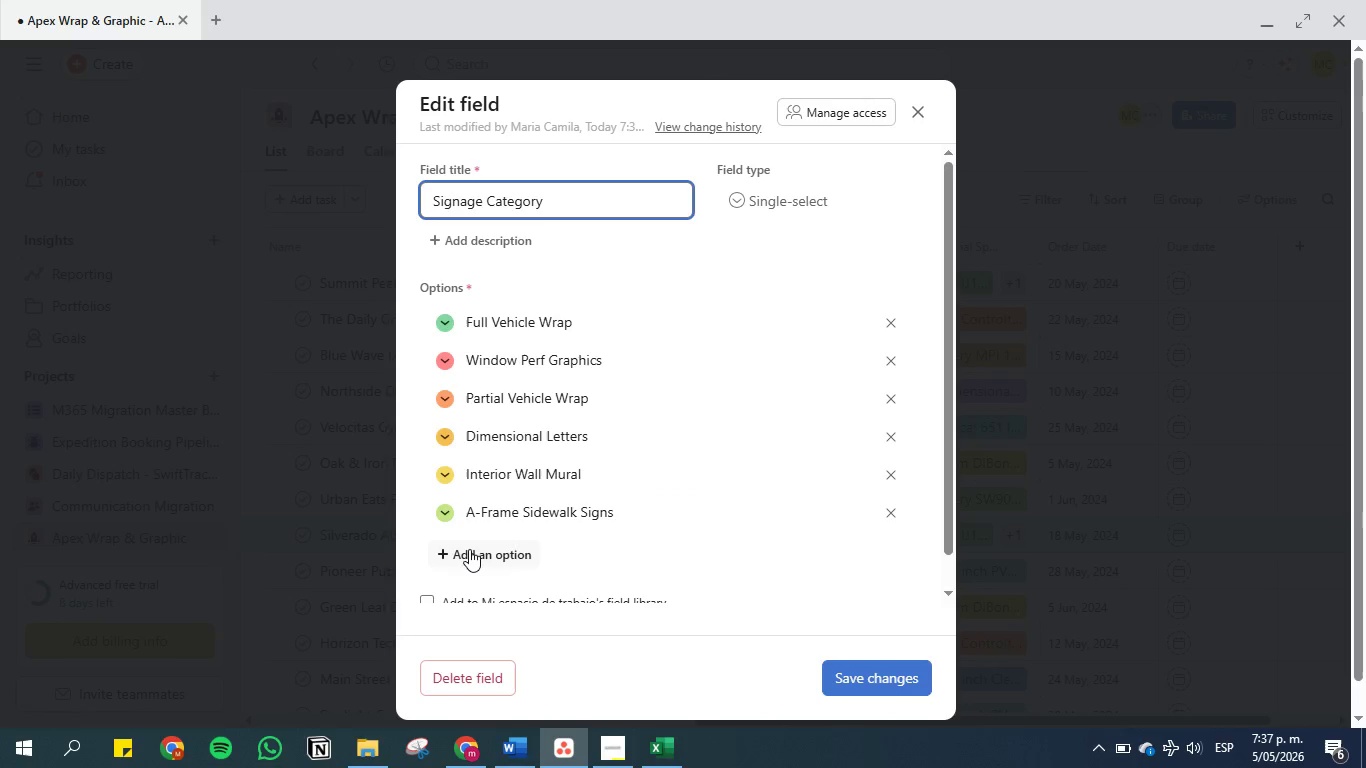 
left_click([469, 546])
 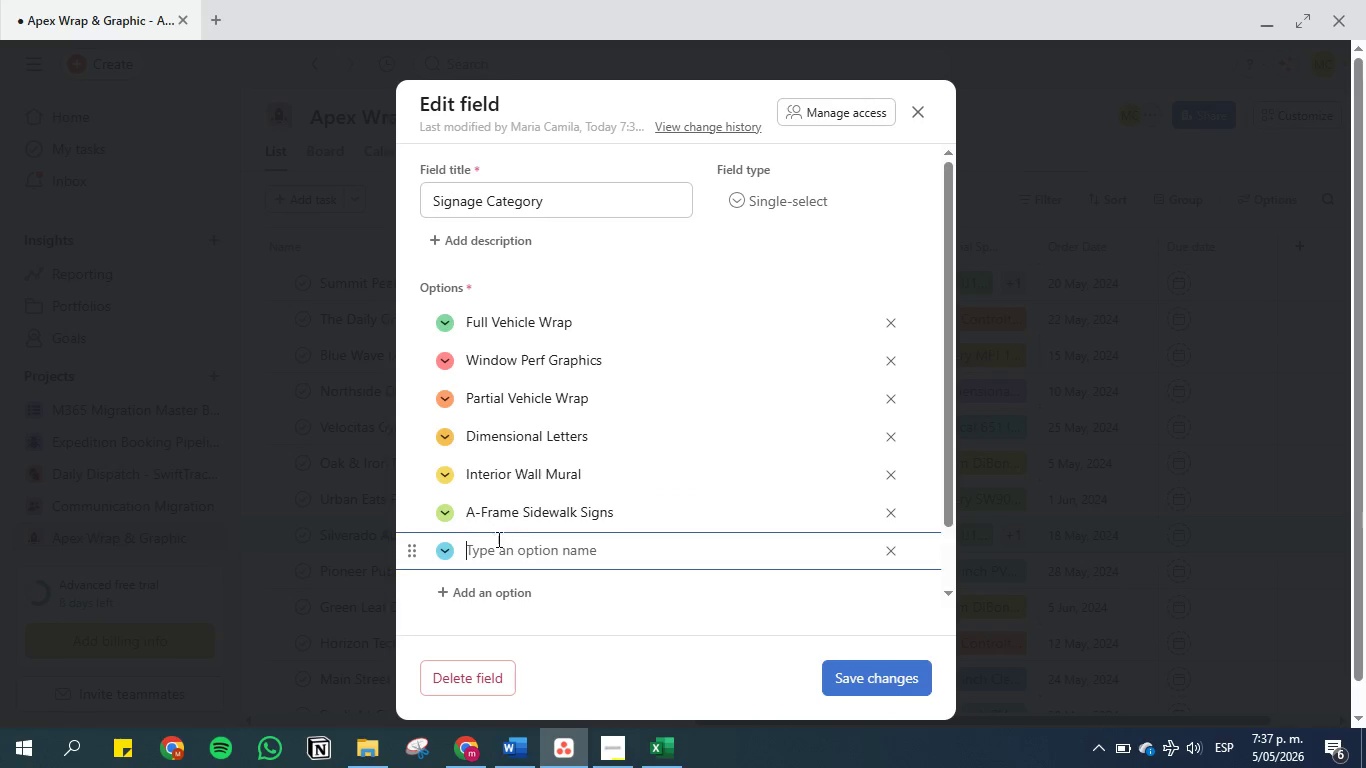 
left_click([500, 548])
 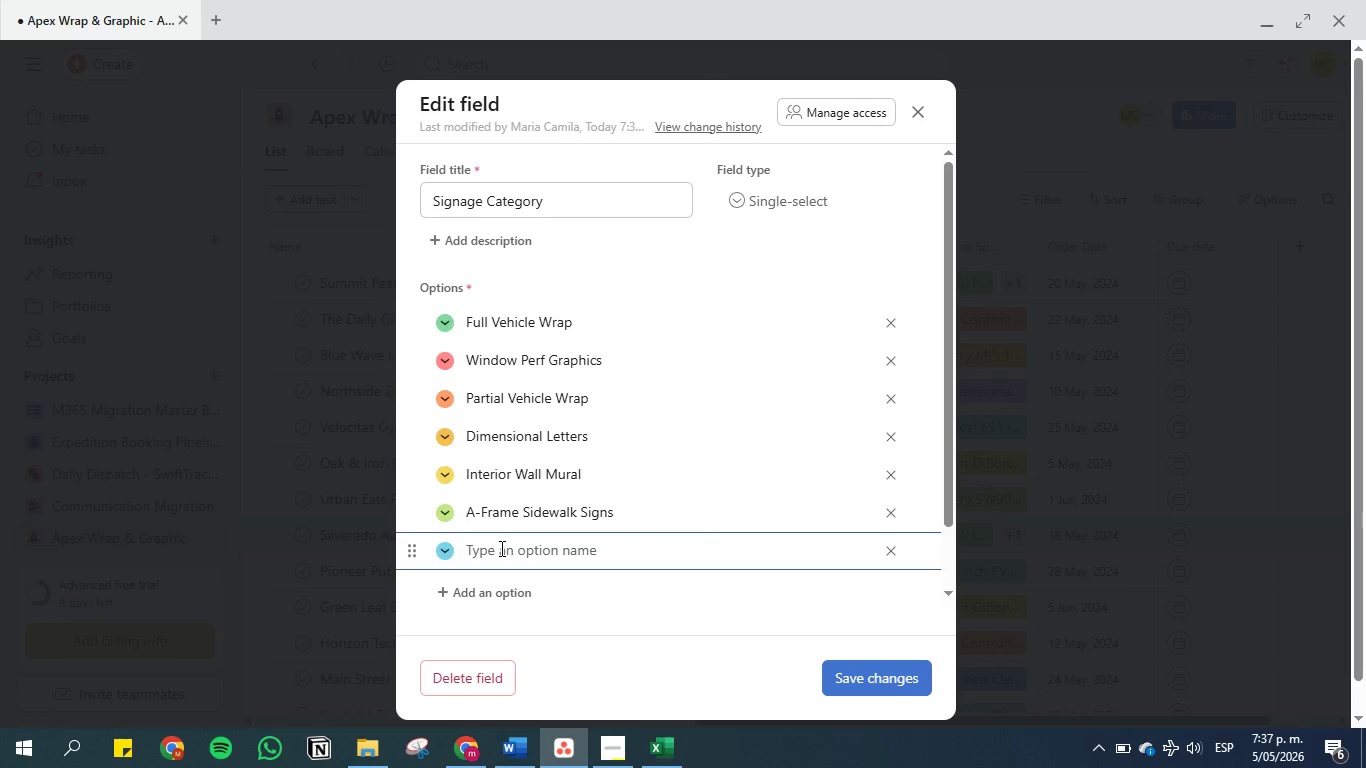 
key(Control+V)
 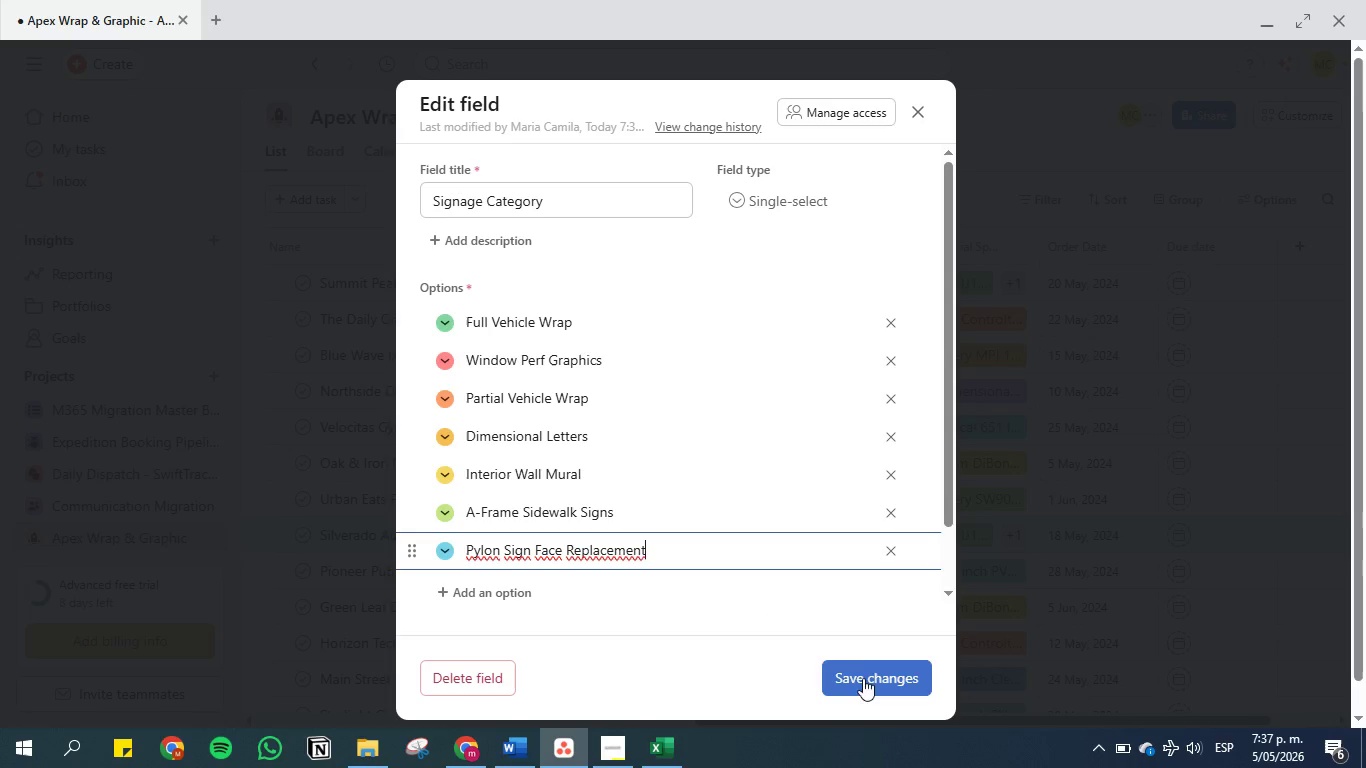 
left_click([868, 678])
 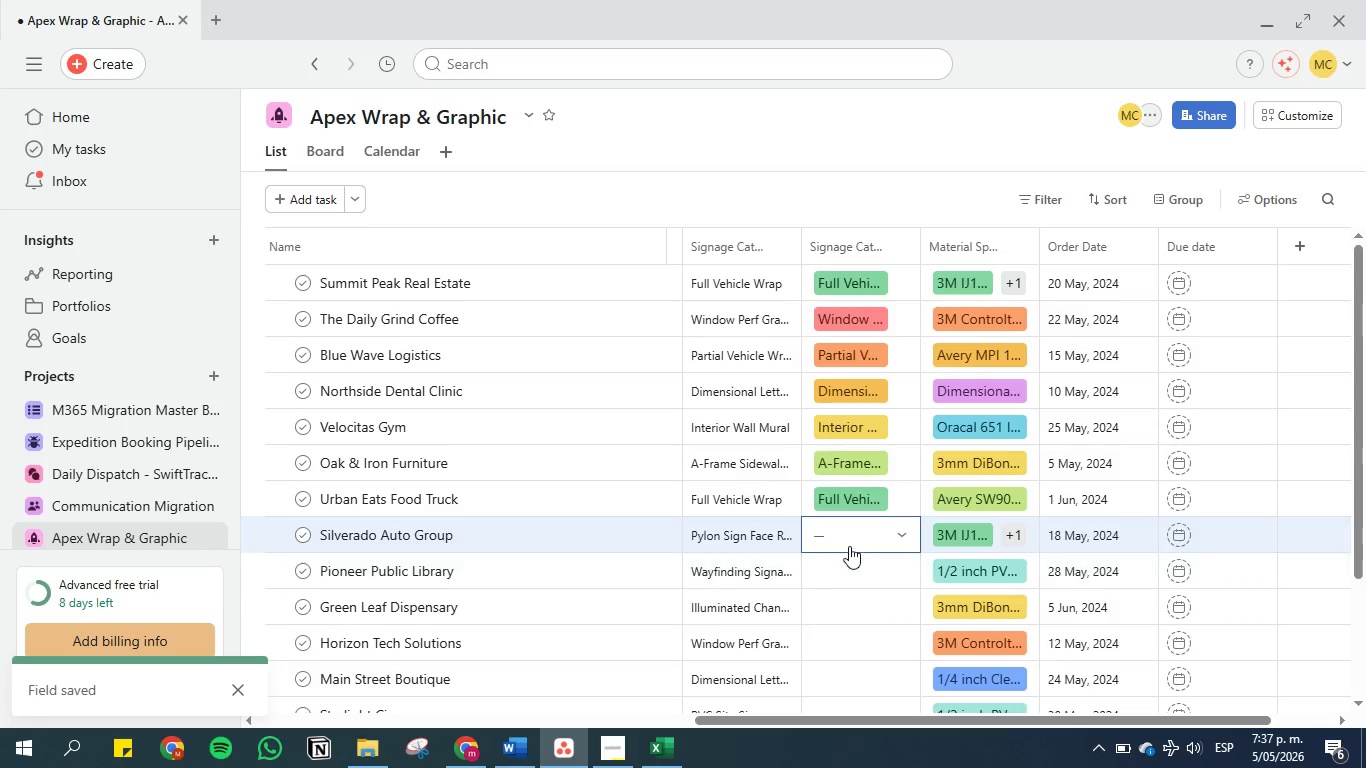 
left_click([853, 533])
 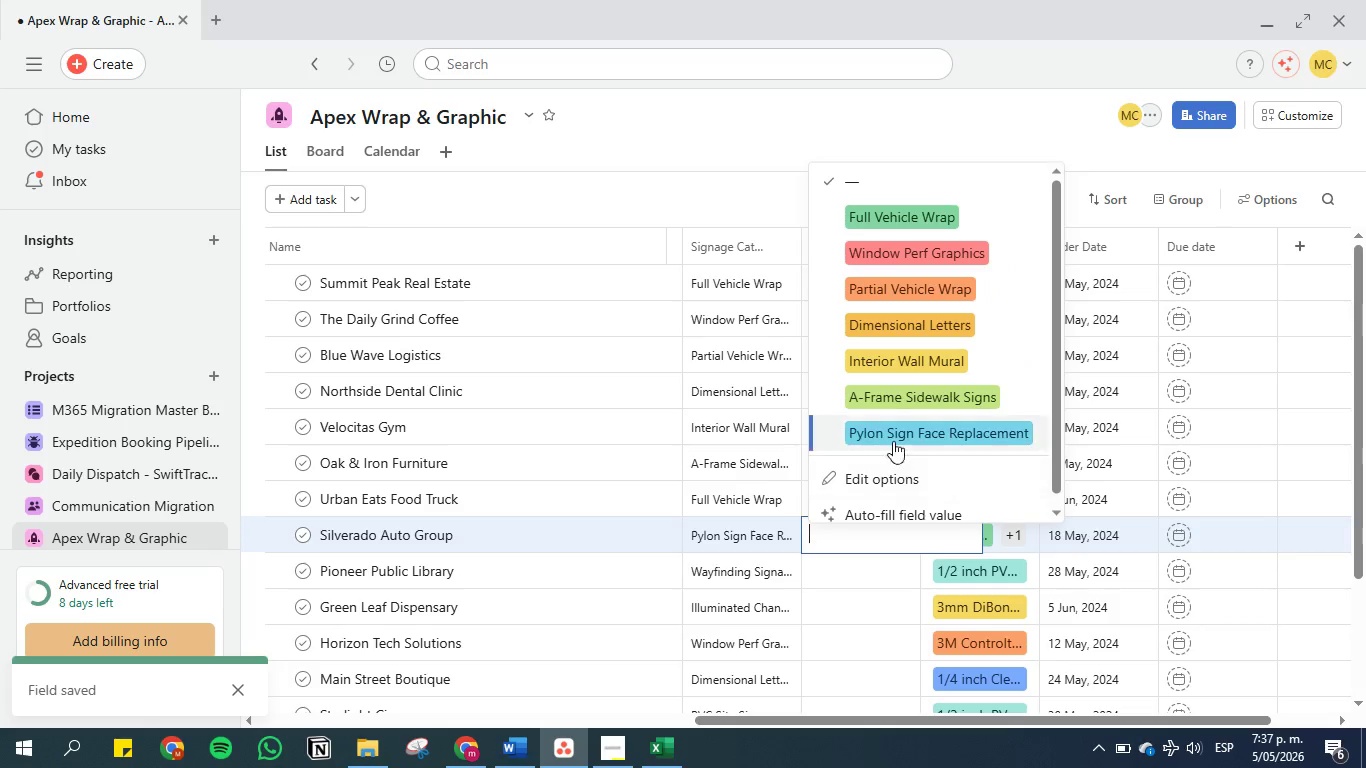 
left_click([894, 431])
 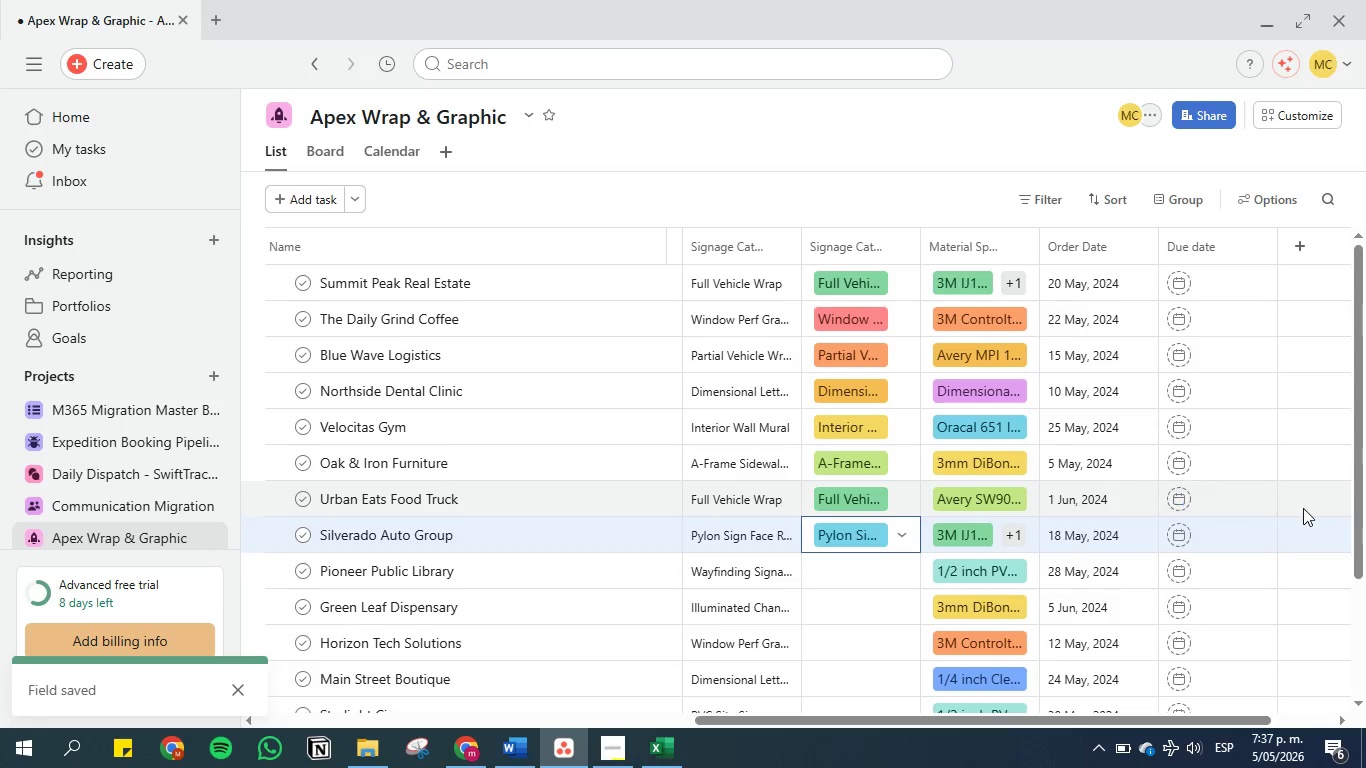 
left_click([1304, 508])
 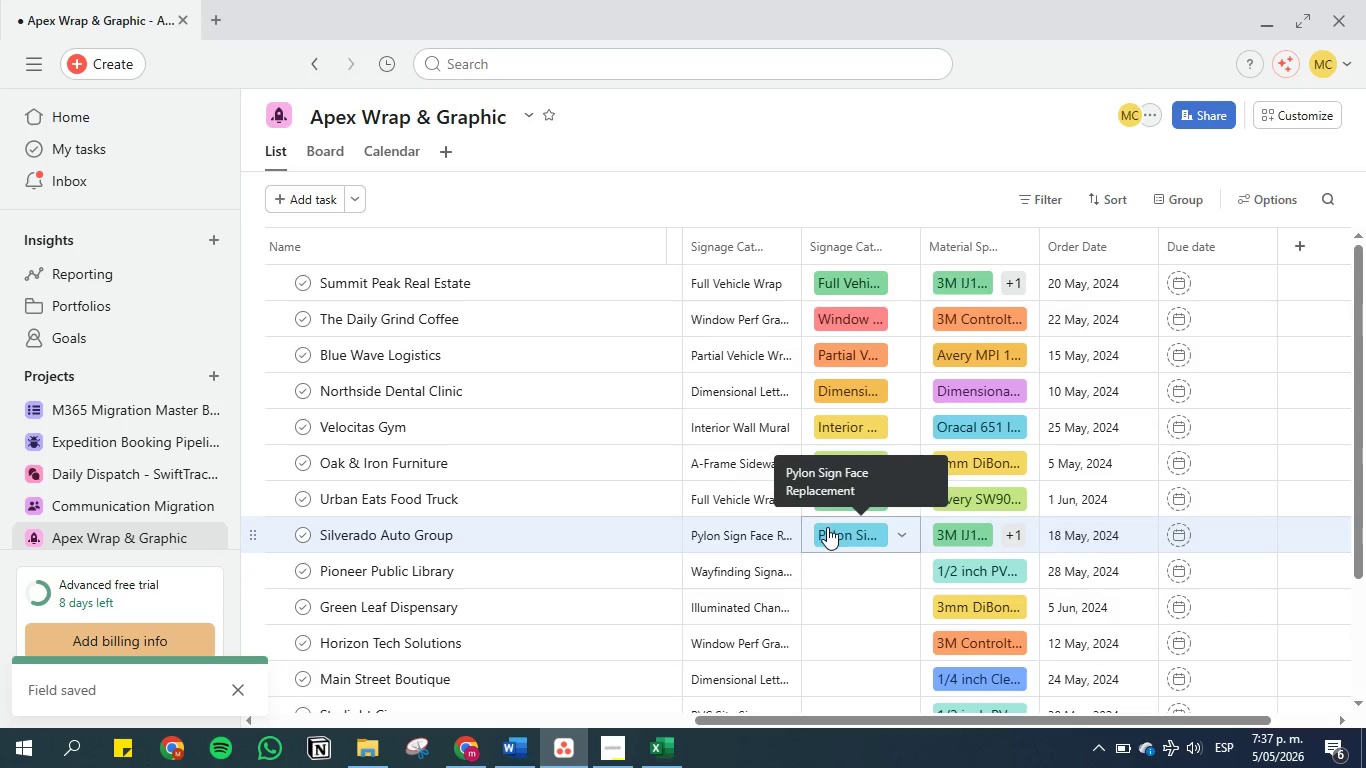 
scroll: coordinate [827, 528], scroll_direction: down, amount: 1.0
 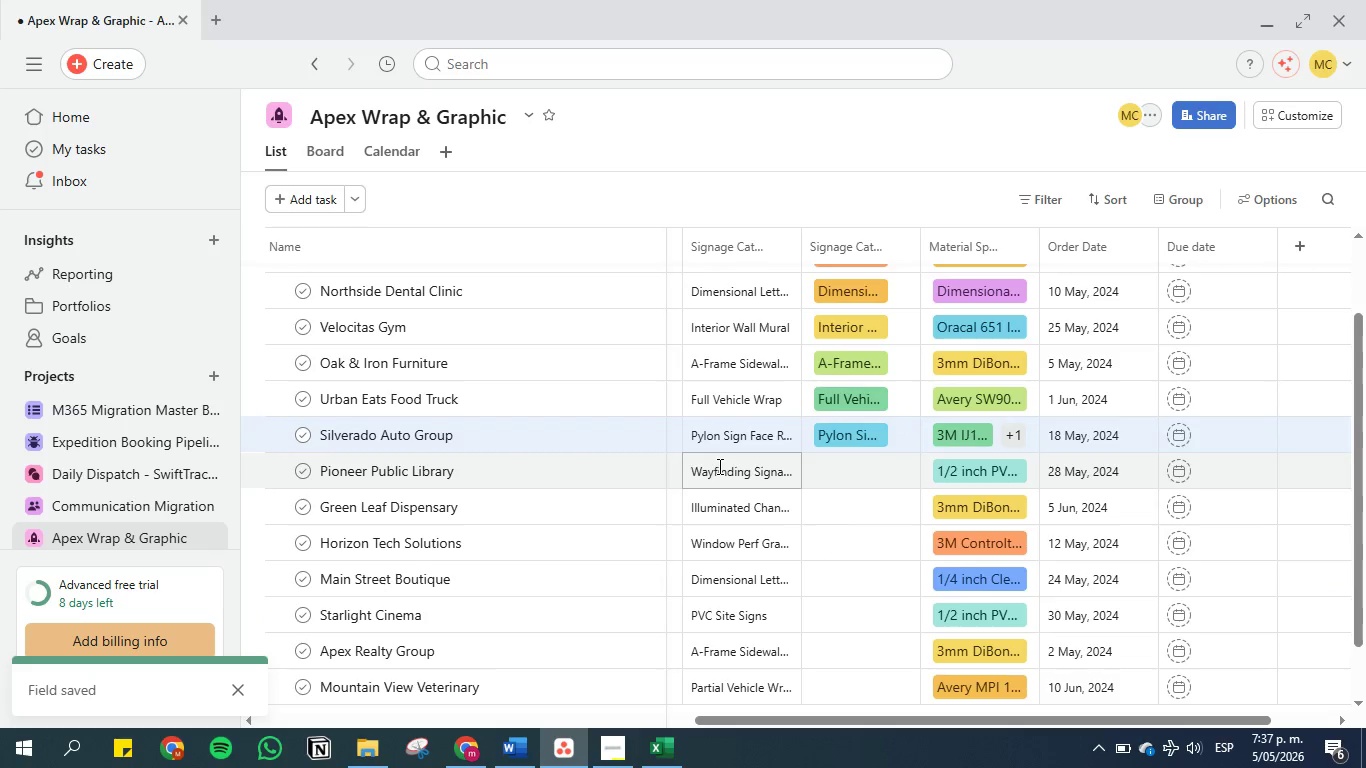 
double_click([719, 467])
 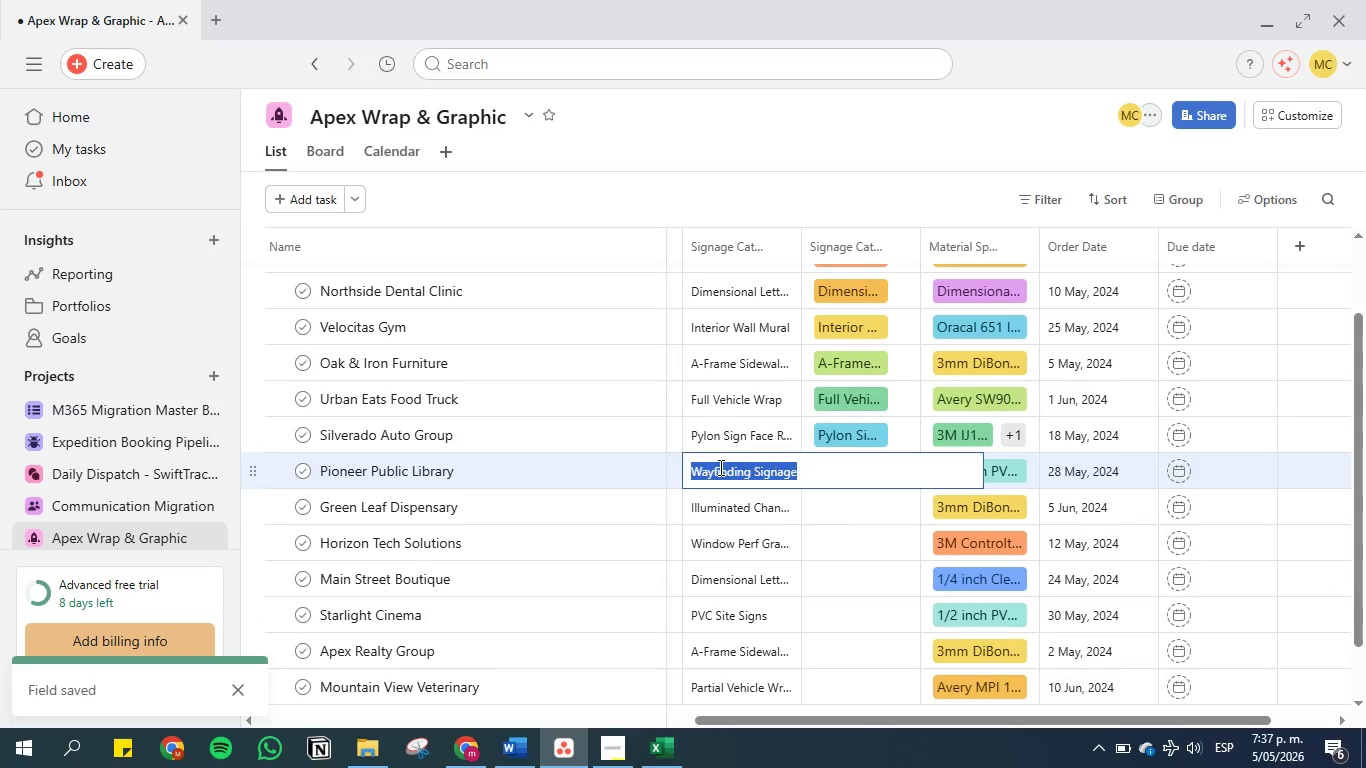 
triple_click([719, 467])
 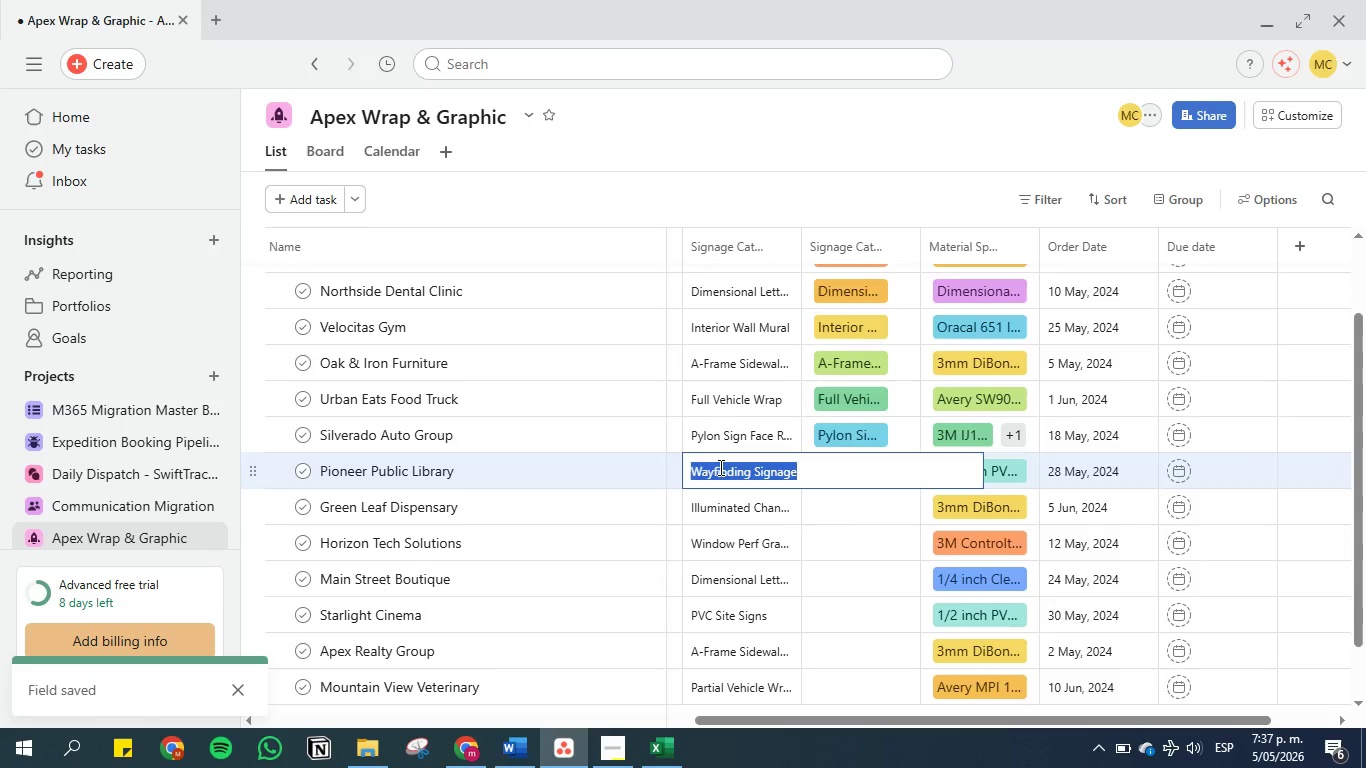 
key(Control+C)
 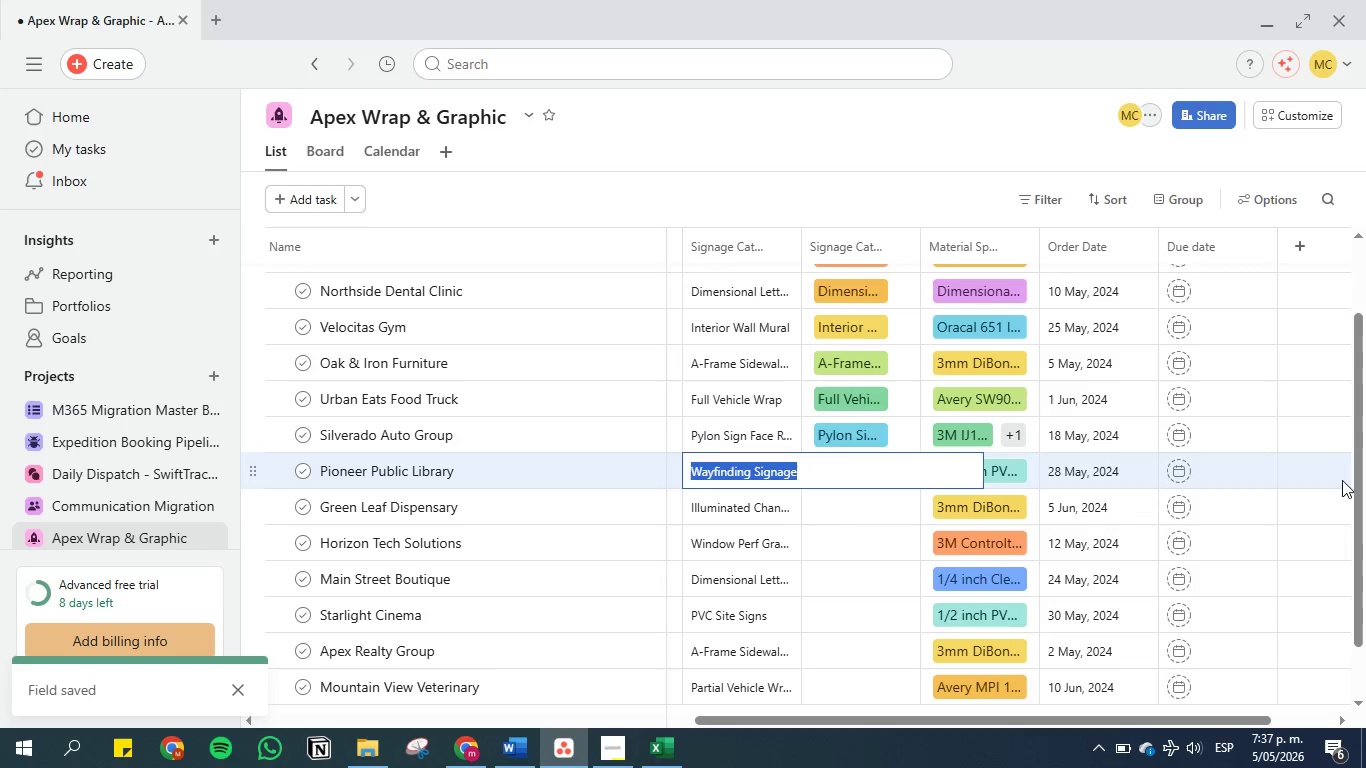 
left_click([1334, 479])
 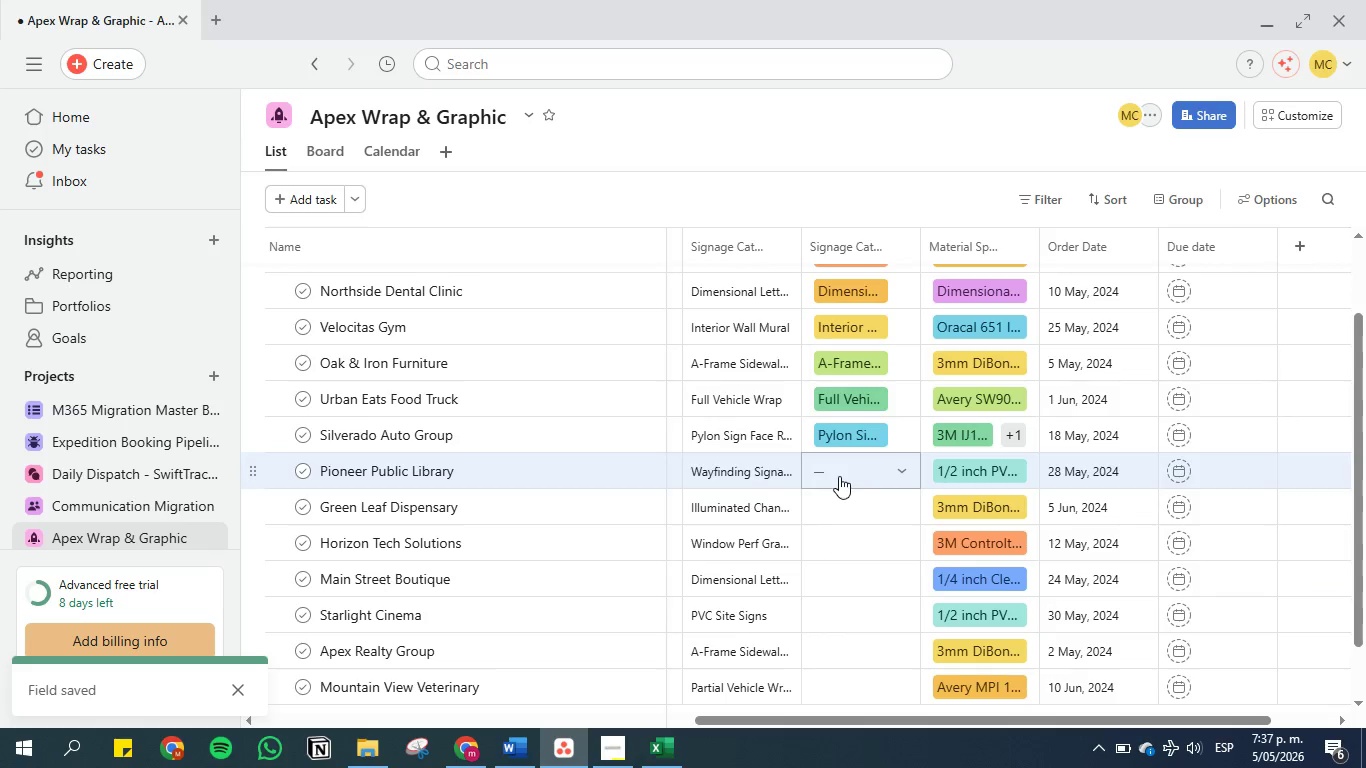 
left_click([839, 470])
 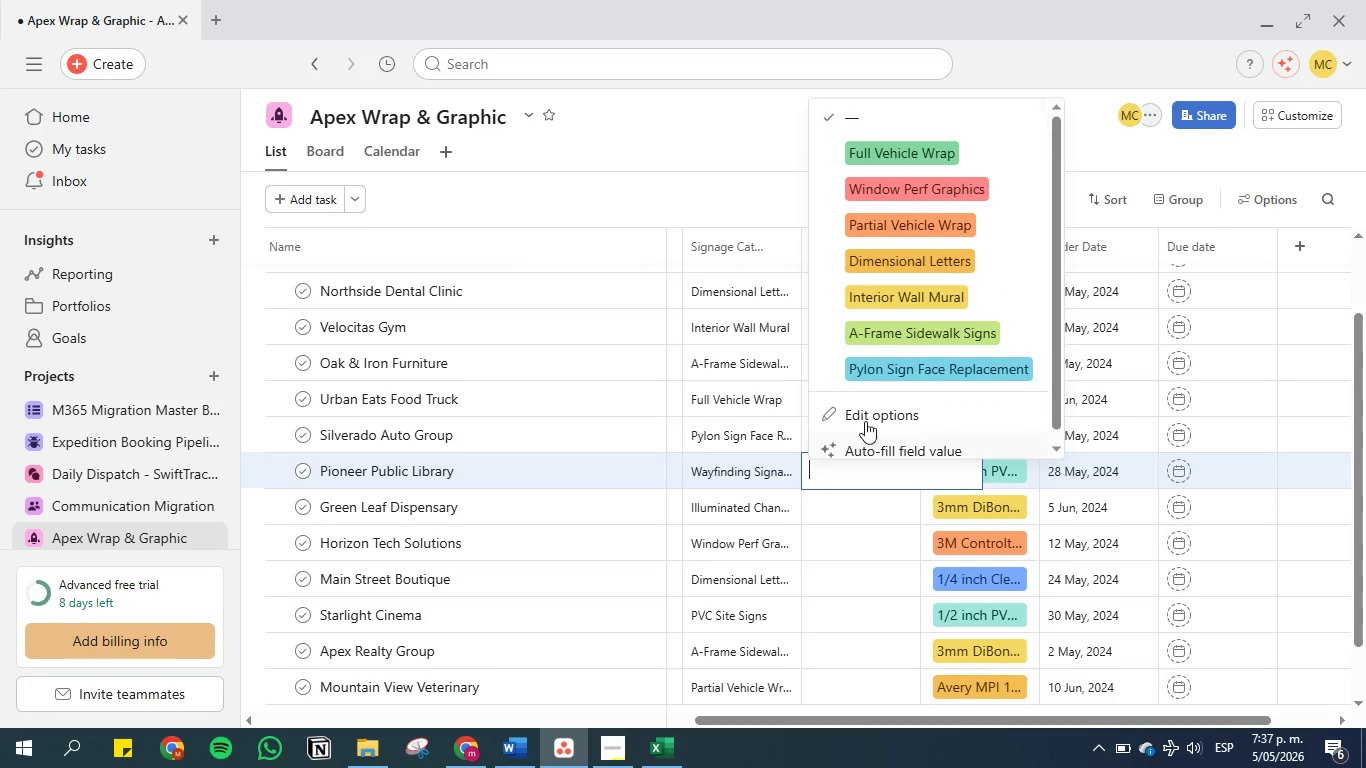 
left_click([865, 420])
 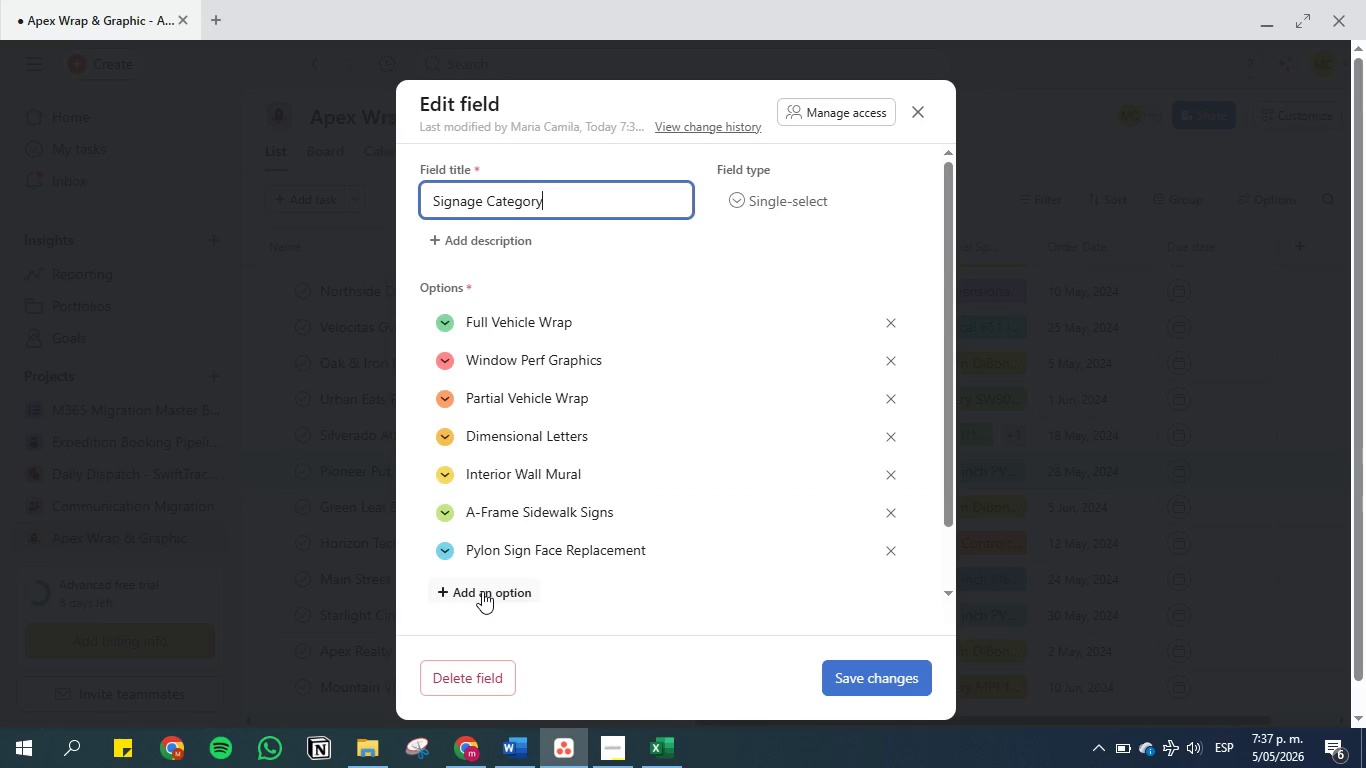 
left_click([482, 591])
 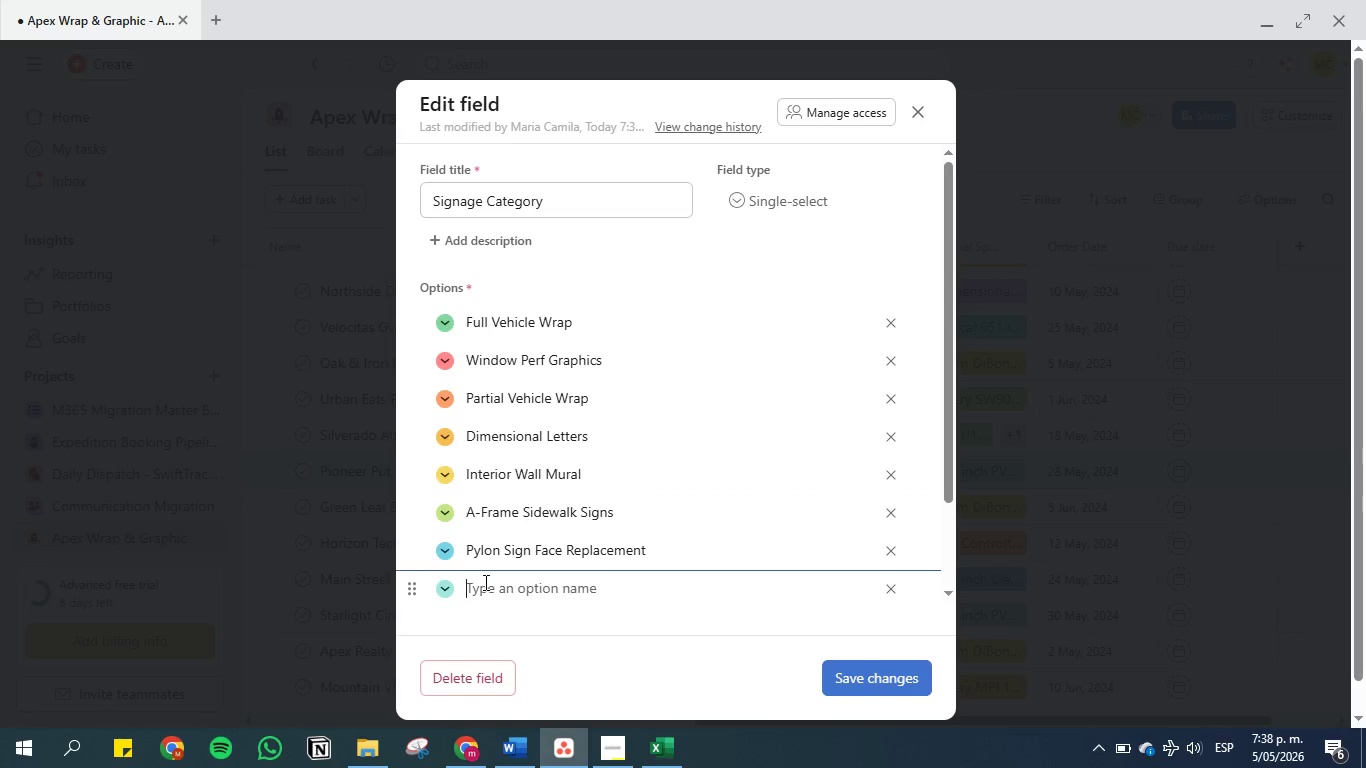 
left_click([484, 583])
 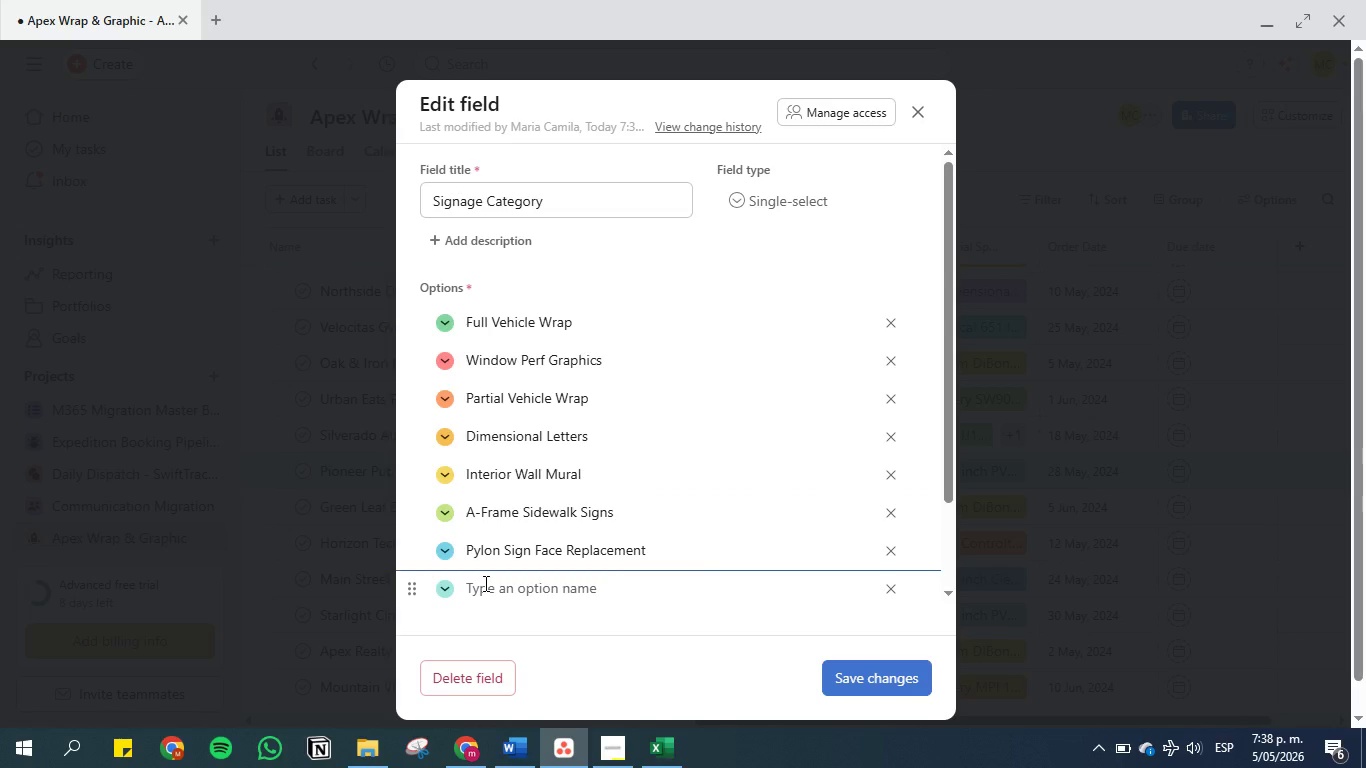 
key(Control+V)
 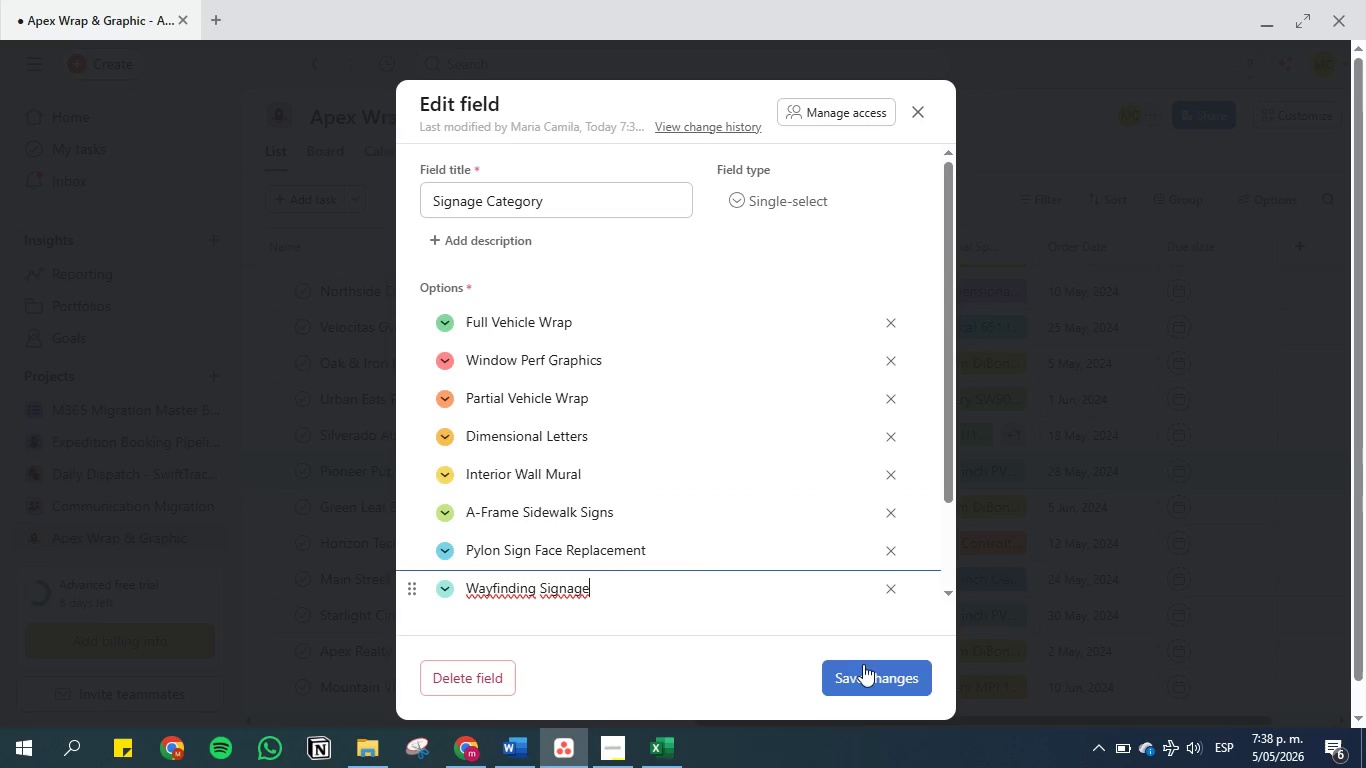 
left_click([866, 673])
 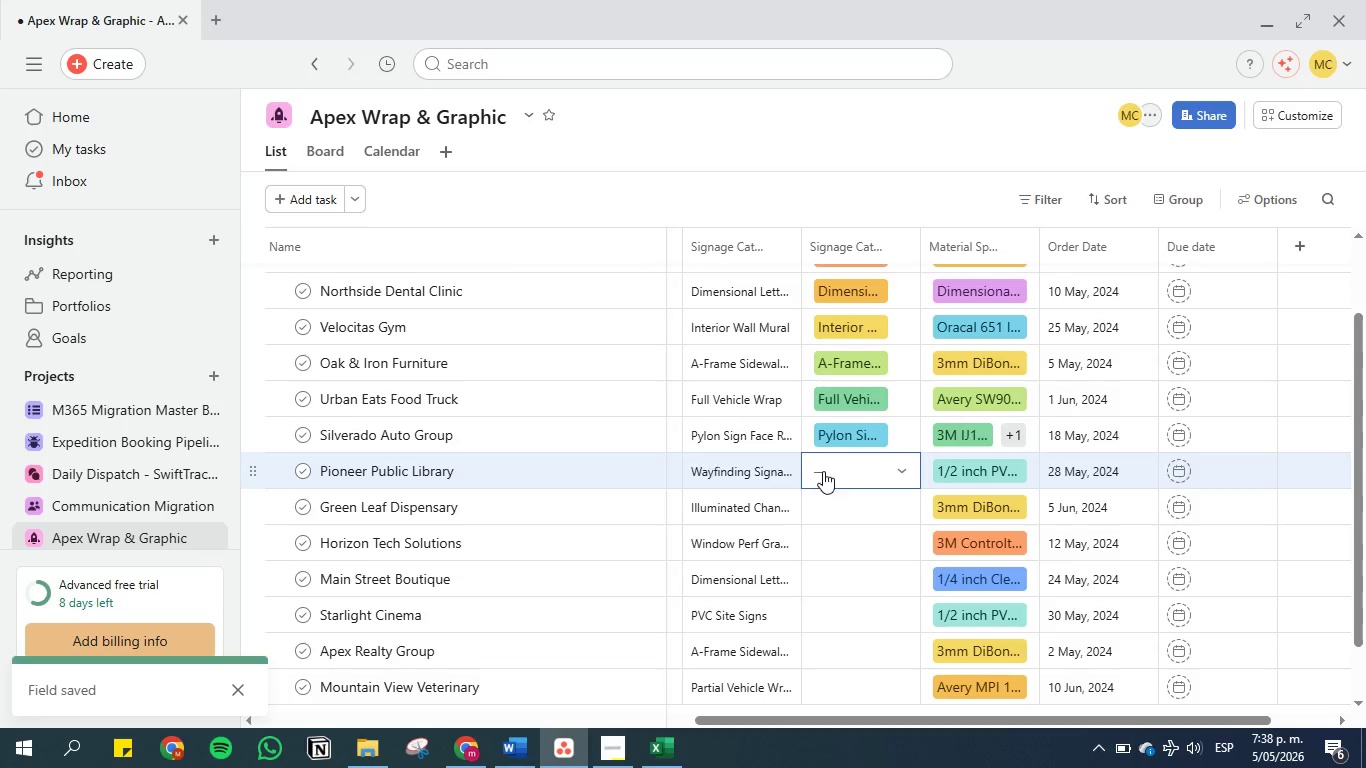 
left_click([836, 472])
 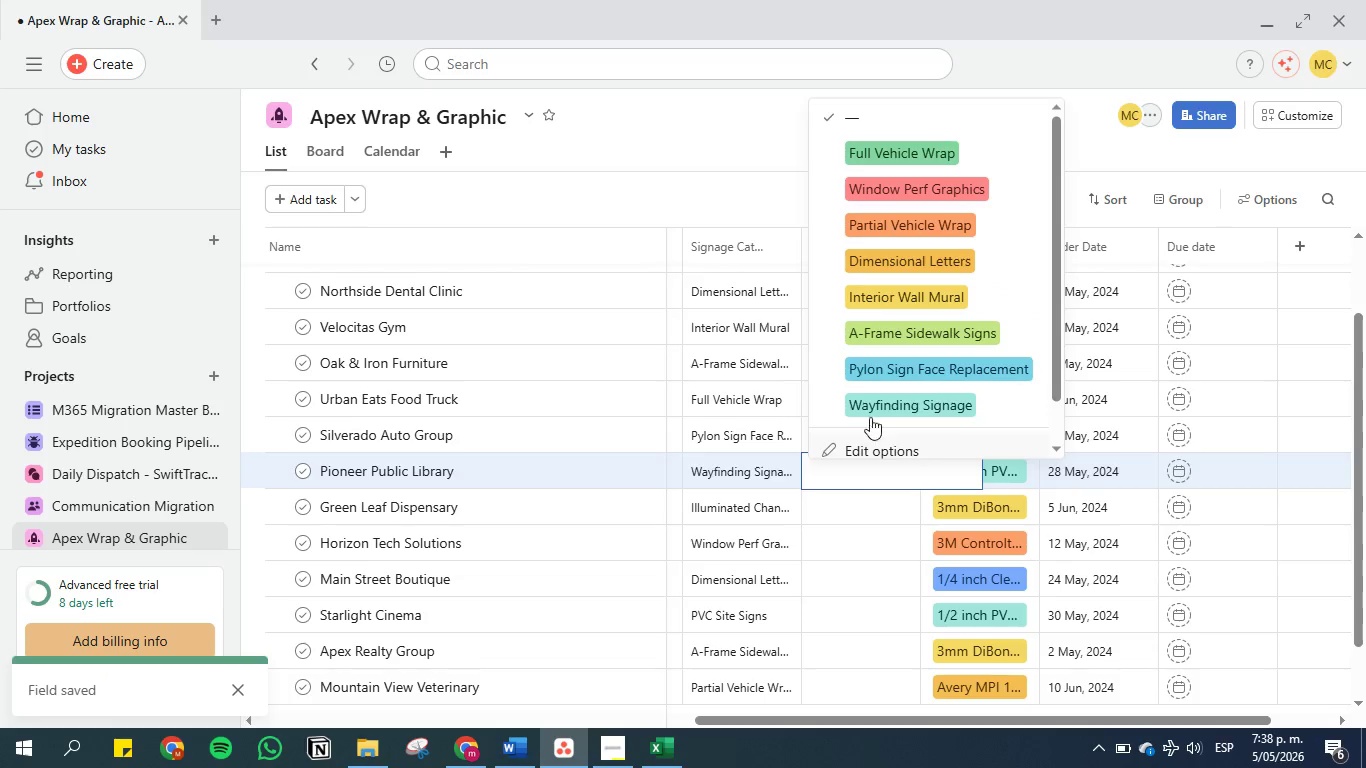 
left_click([872, 408])
 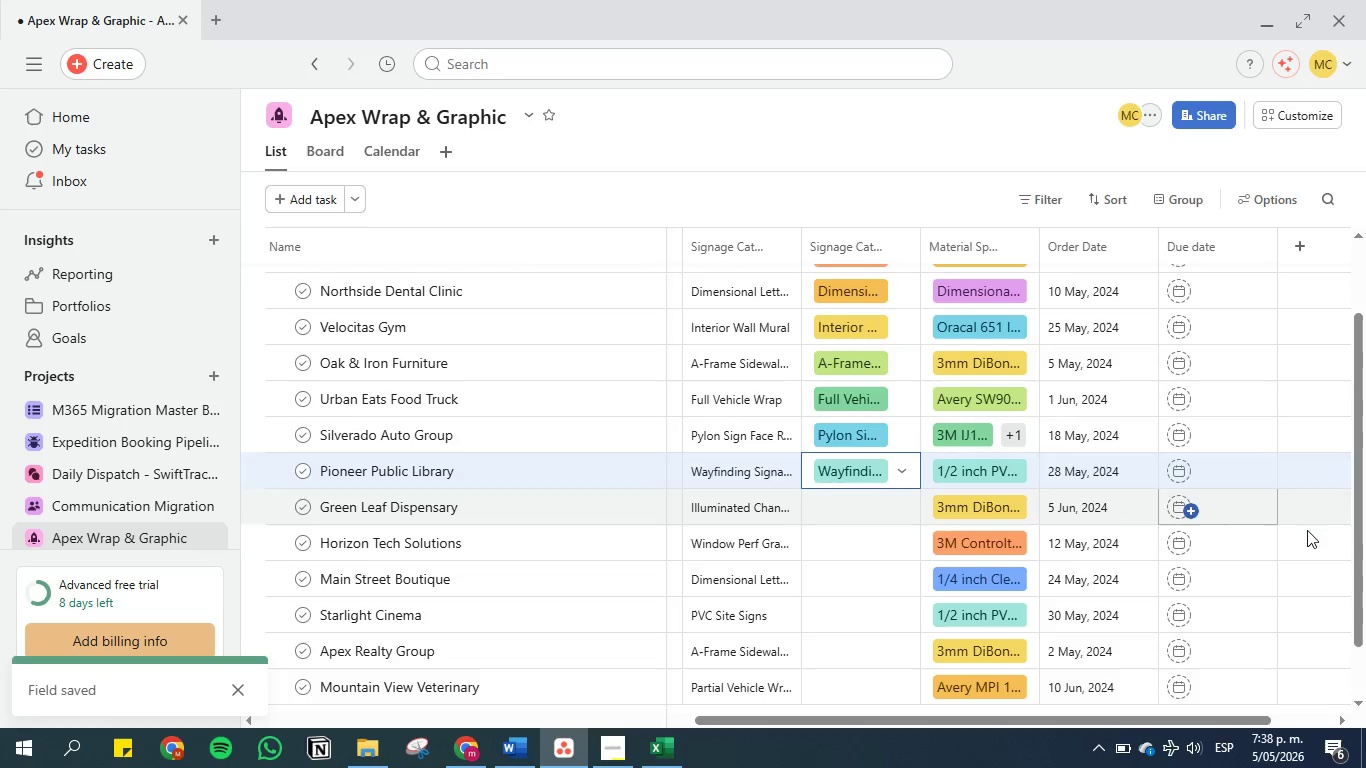 
left_click([1333, 532])
 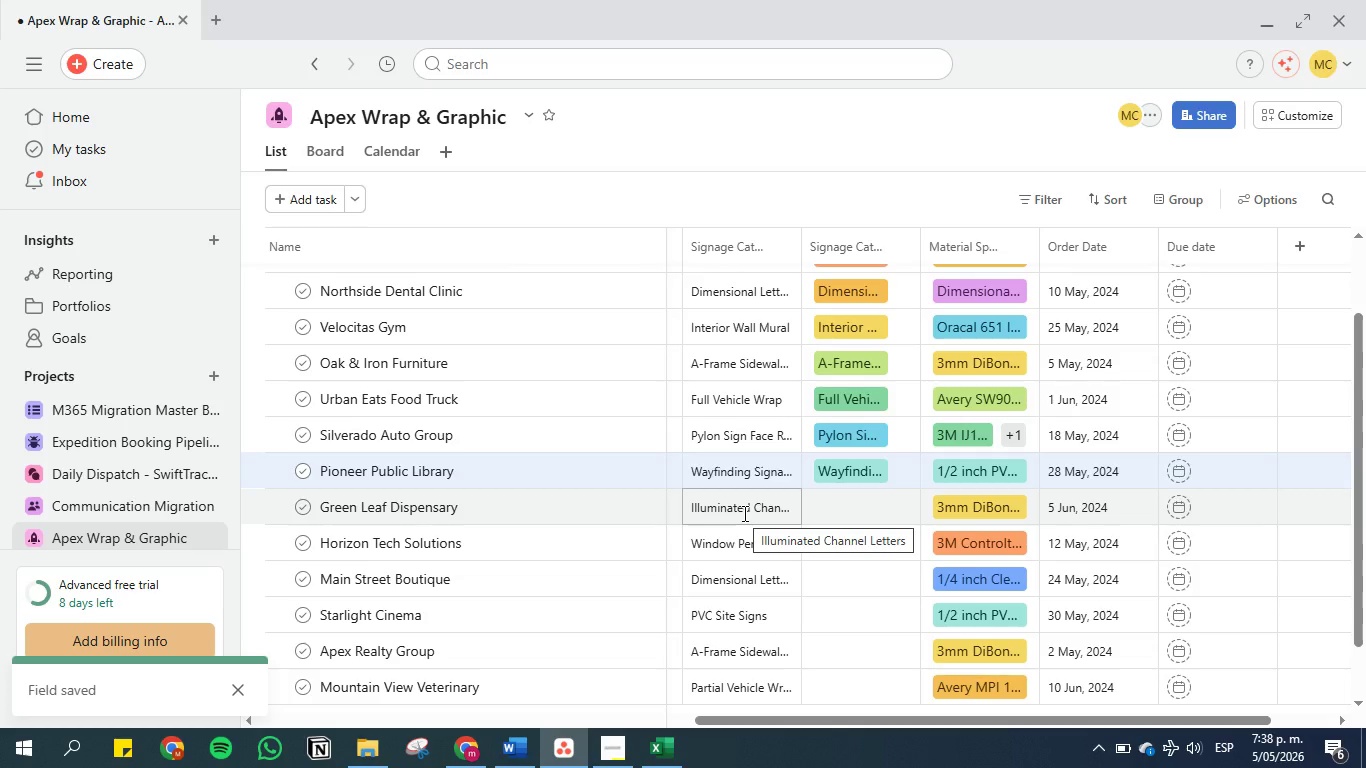 
double_click([743, 513])
 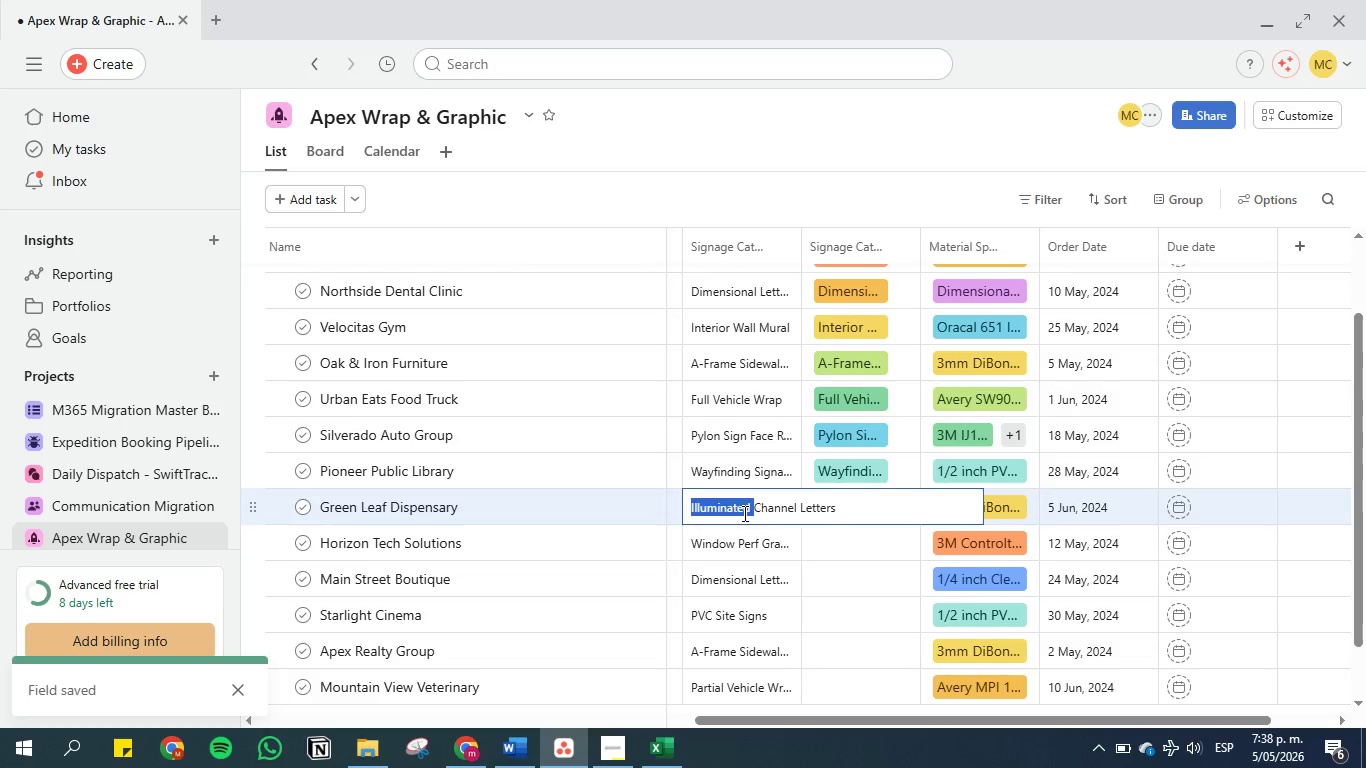 
triple_click([743, 513])
 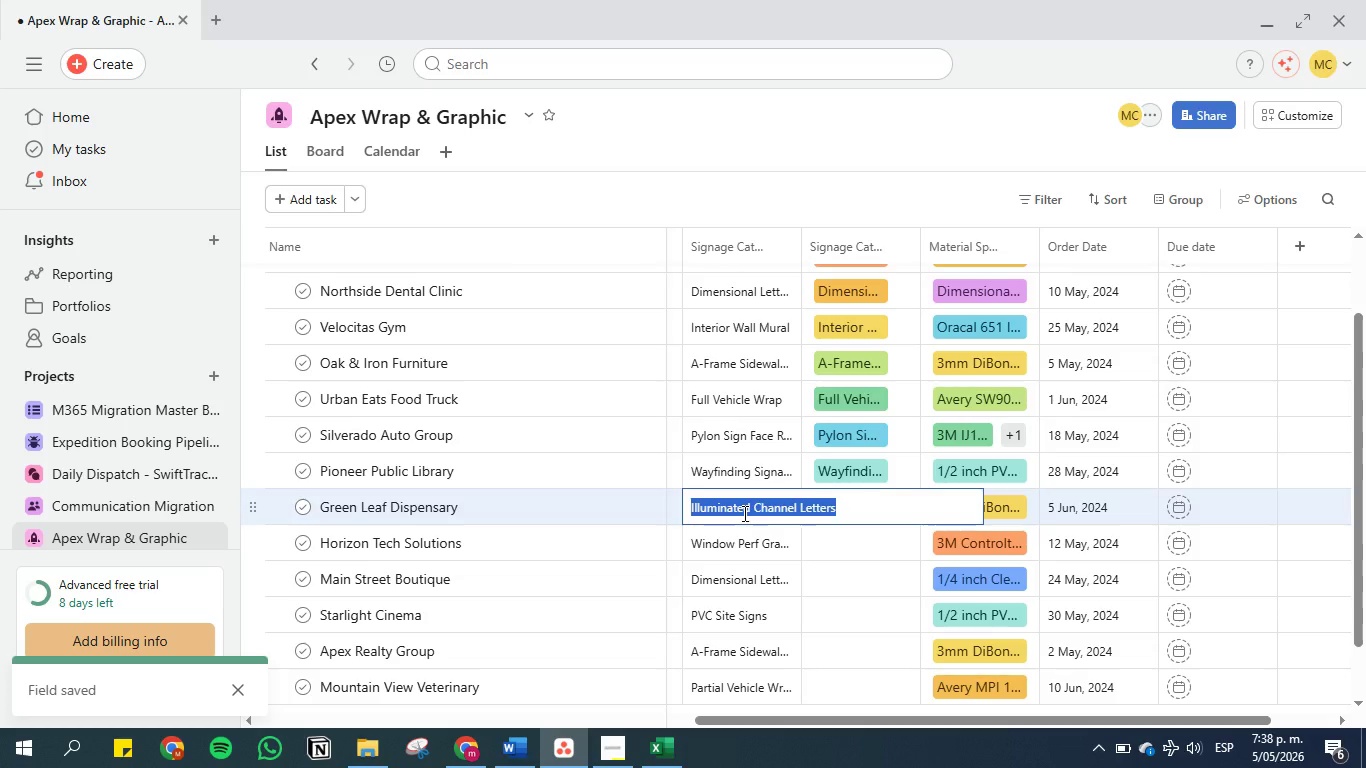 
key(Control+C)
 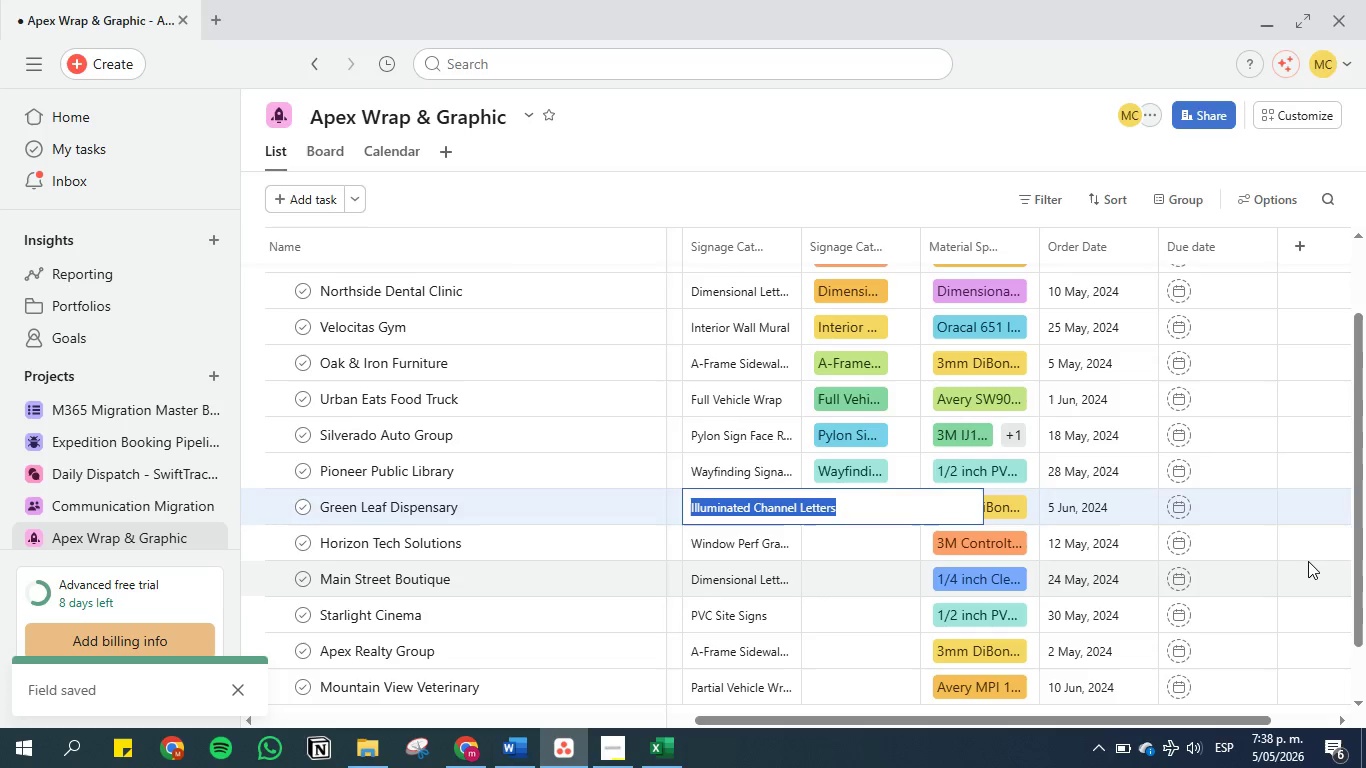 
left_click([1309, 561])
 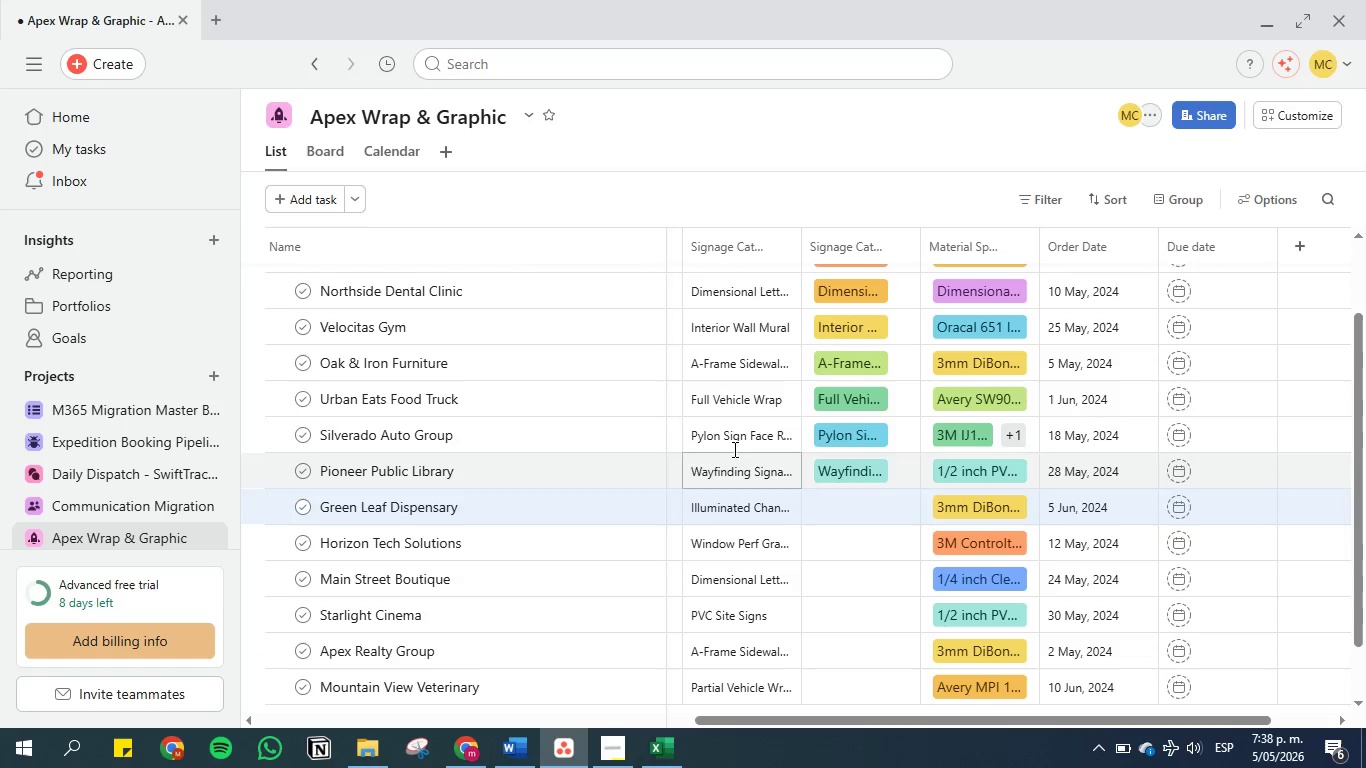 
scroll: coordinate [687, 439], scroll_direction: up, amount: 2.0
 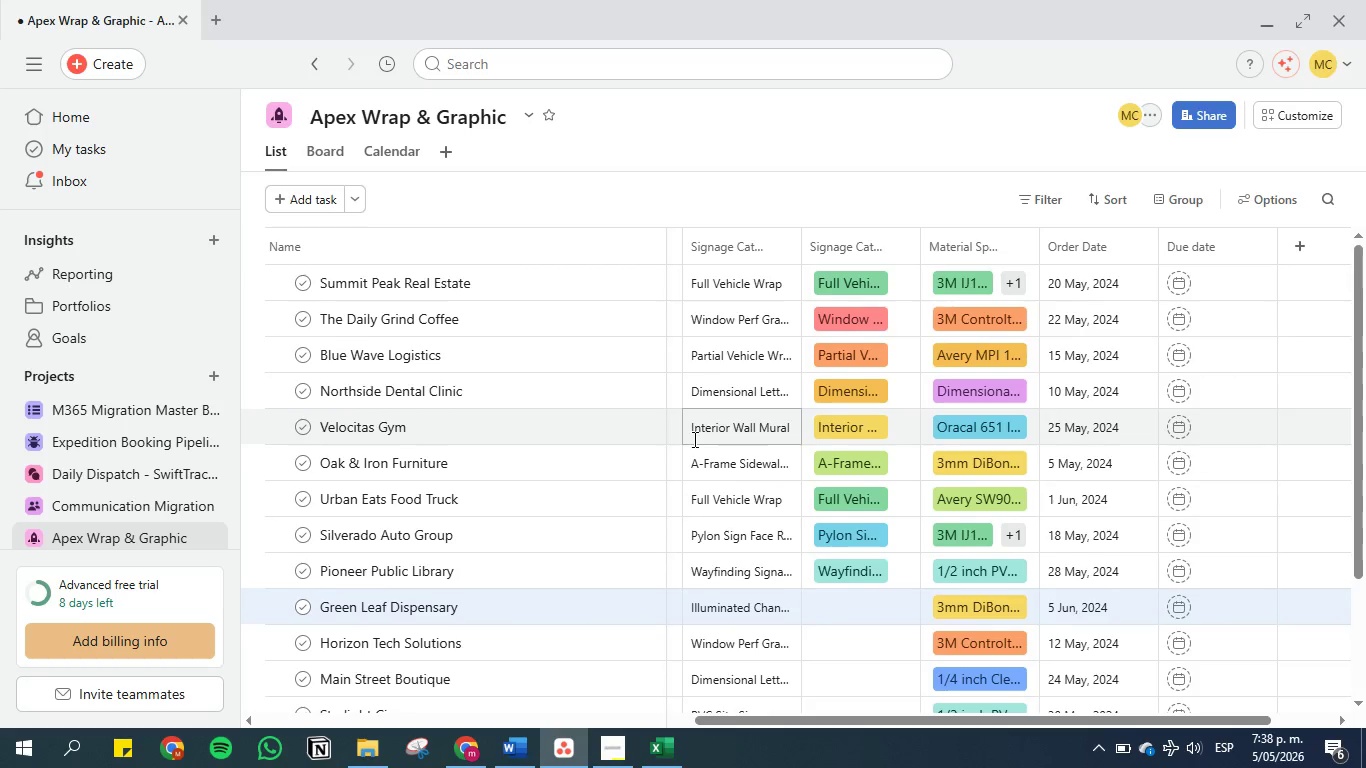 
scroll: coordinate [693, 440], scroll_direction: down, amount: 1.0
 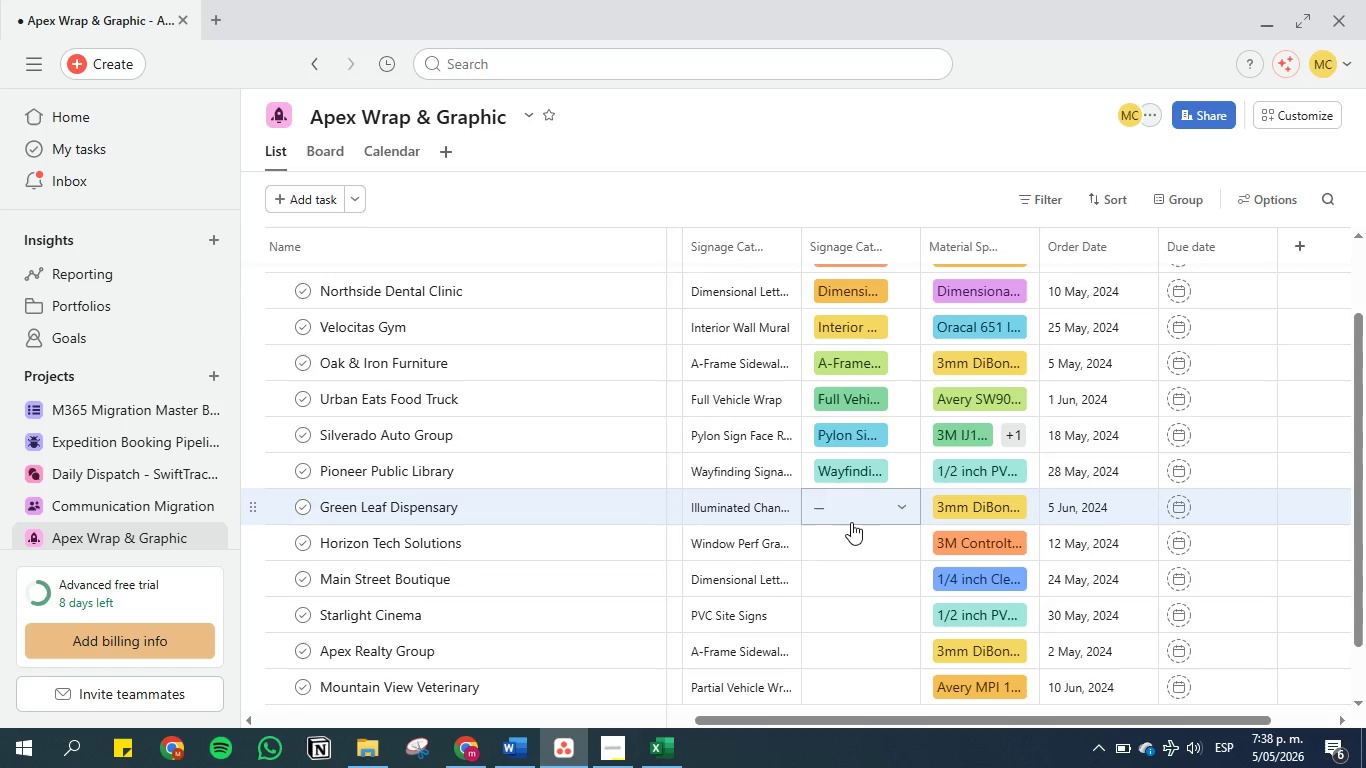 
left_click([858, 510])
 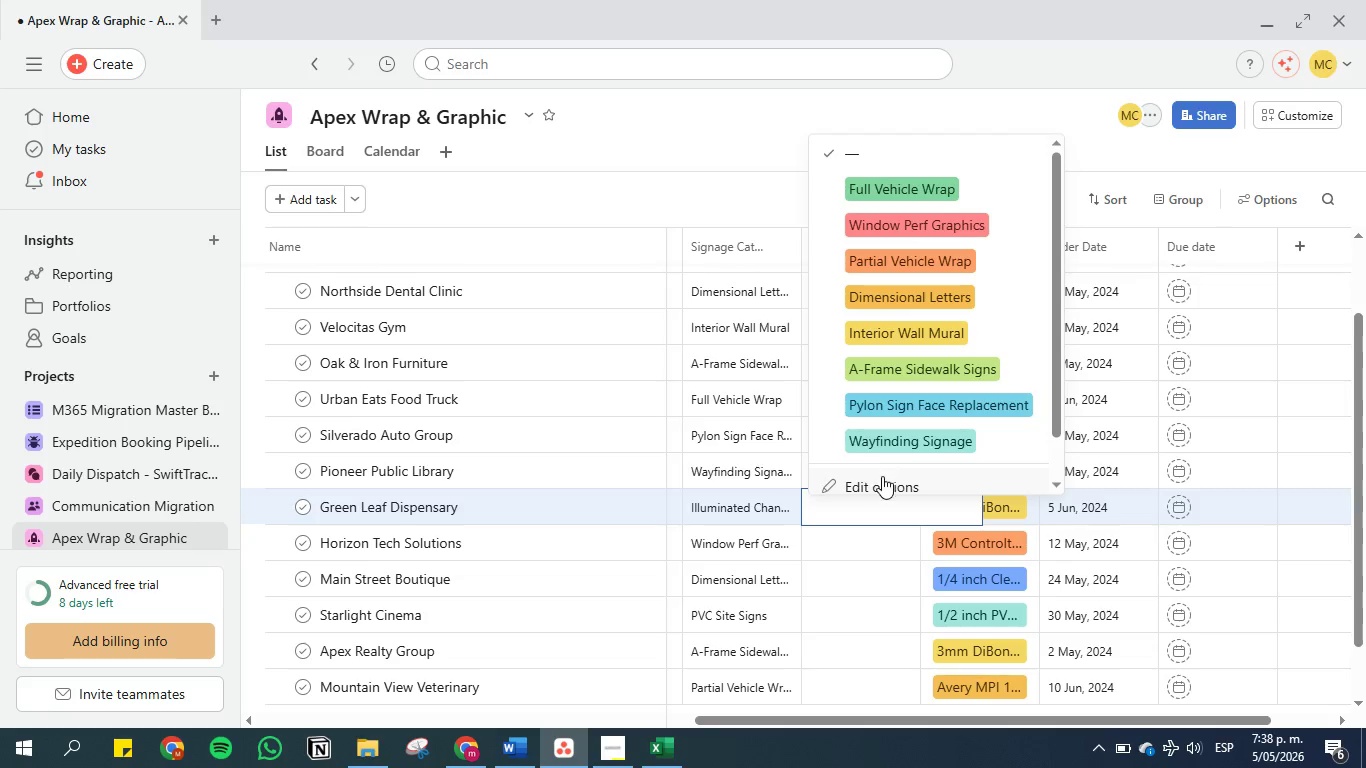 
left_click([882, 481])
 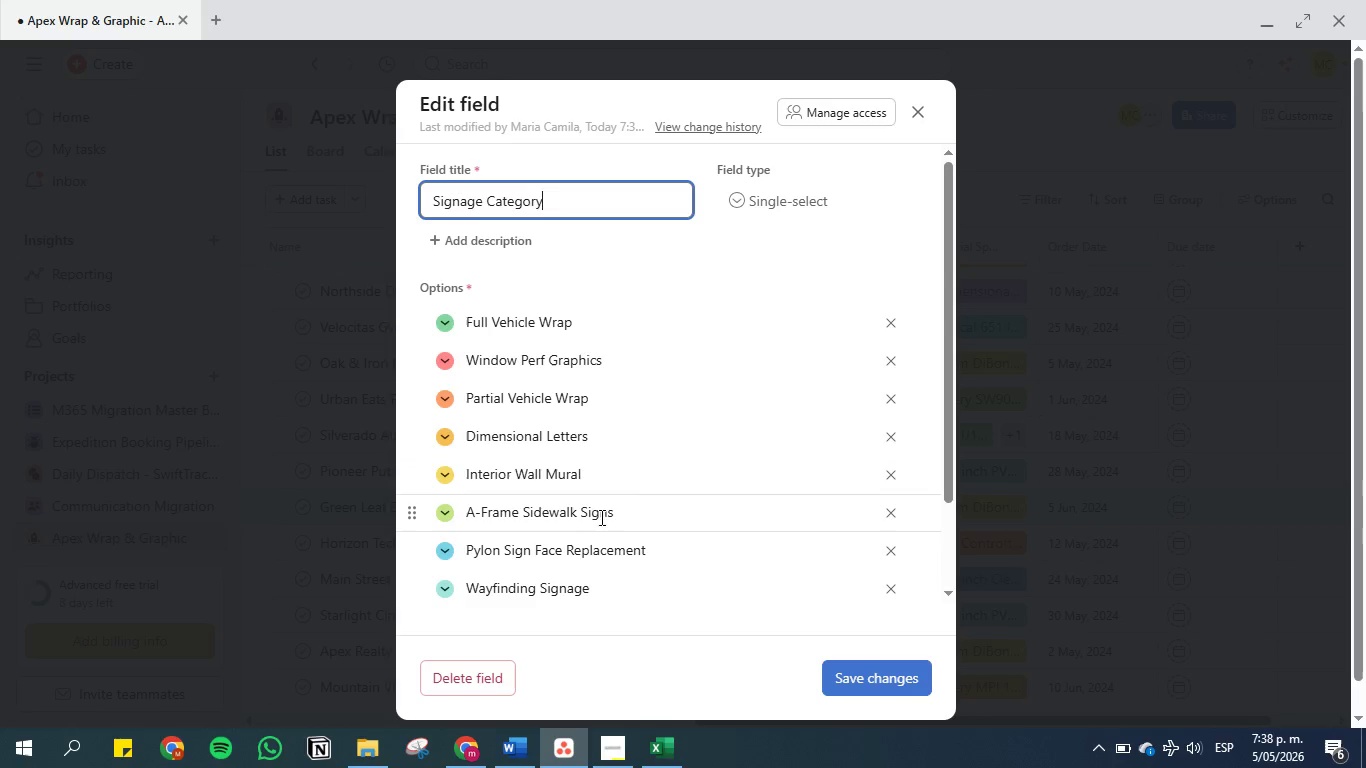 
scroll: coordinate [568, 533], scroll_direction: down, amount: 2.0
 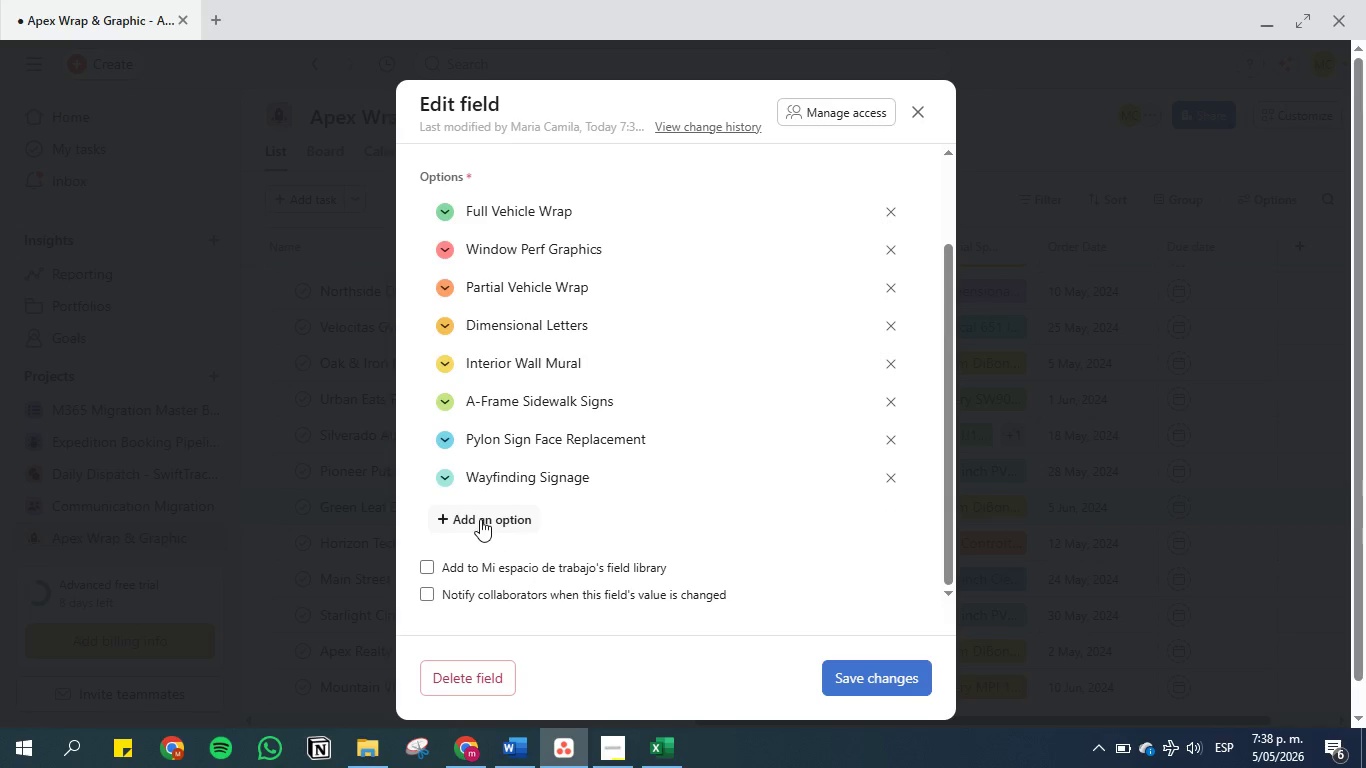 
left_click([480, 519])
 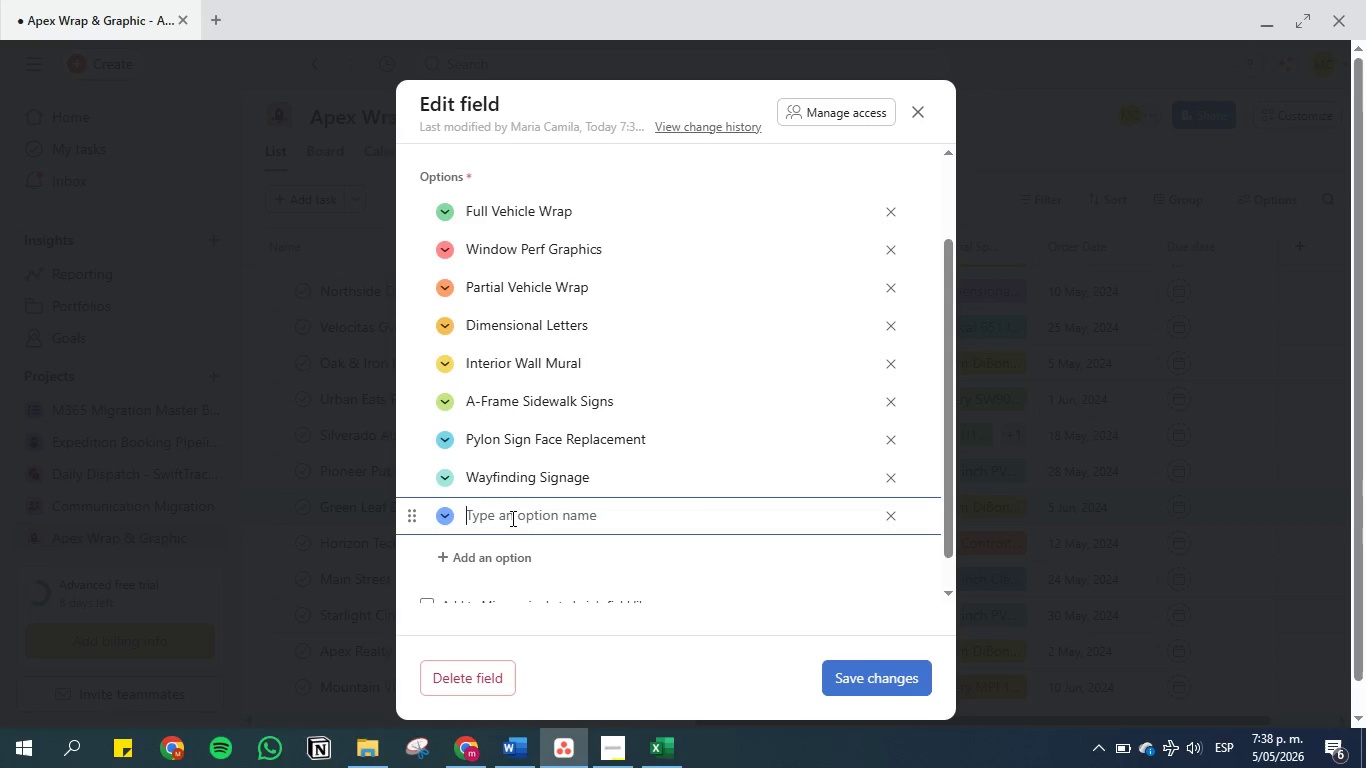 
left_click([511, 518])
 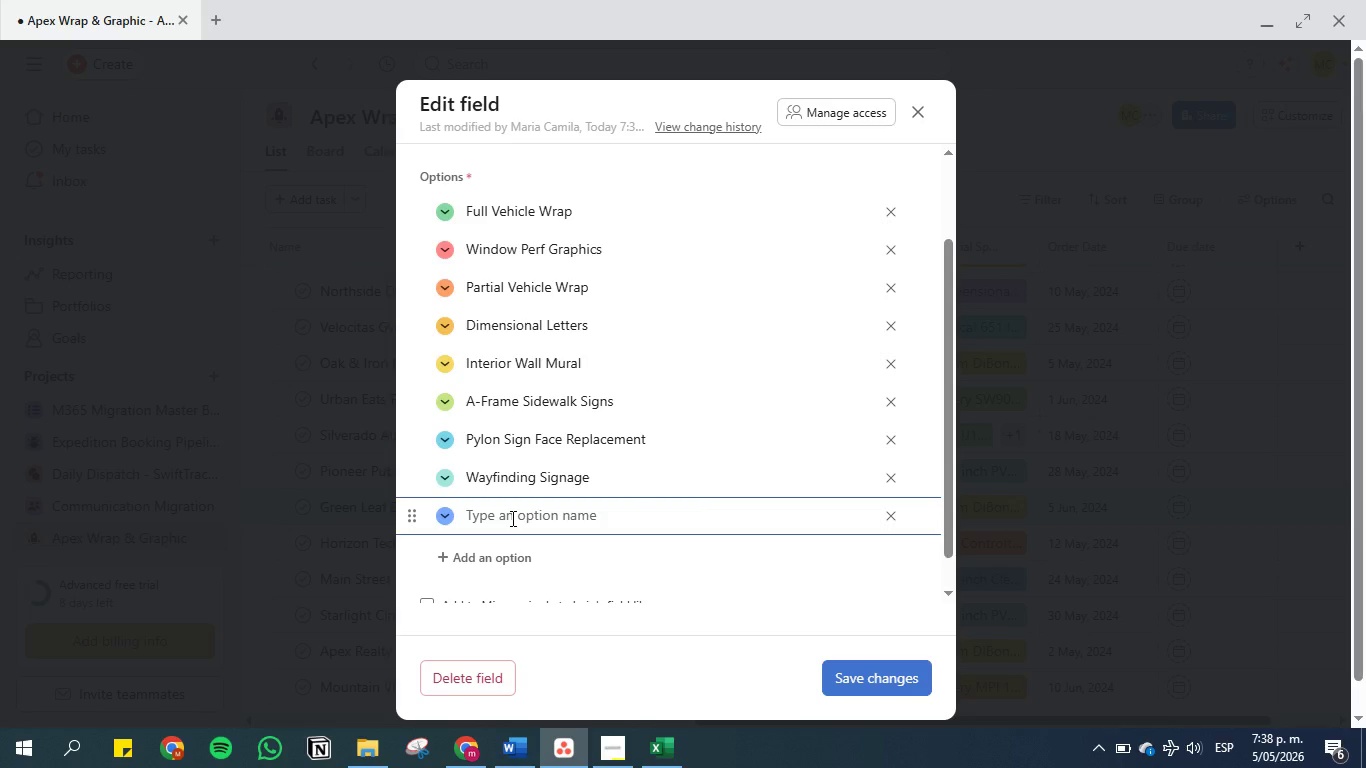 
key(Control+V)
 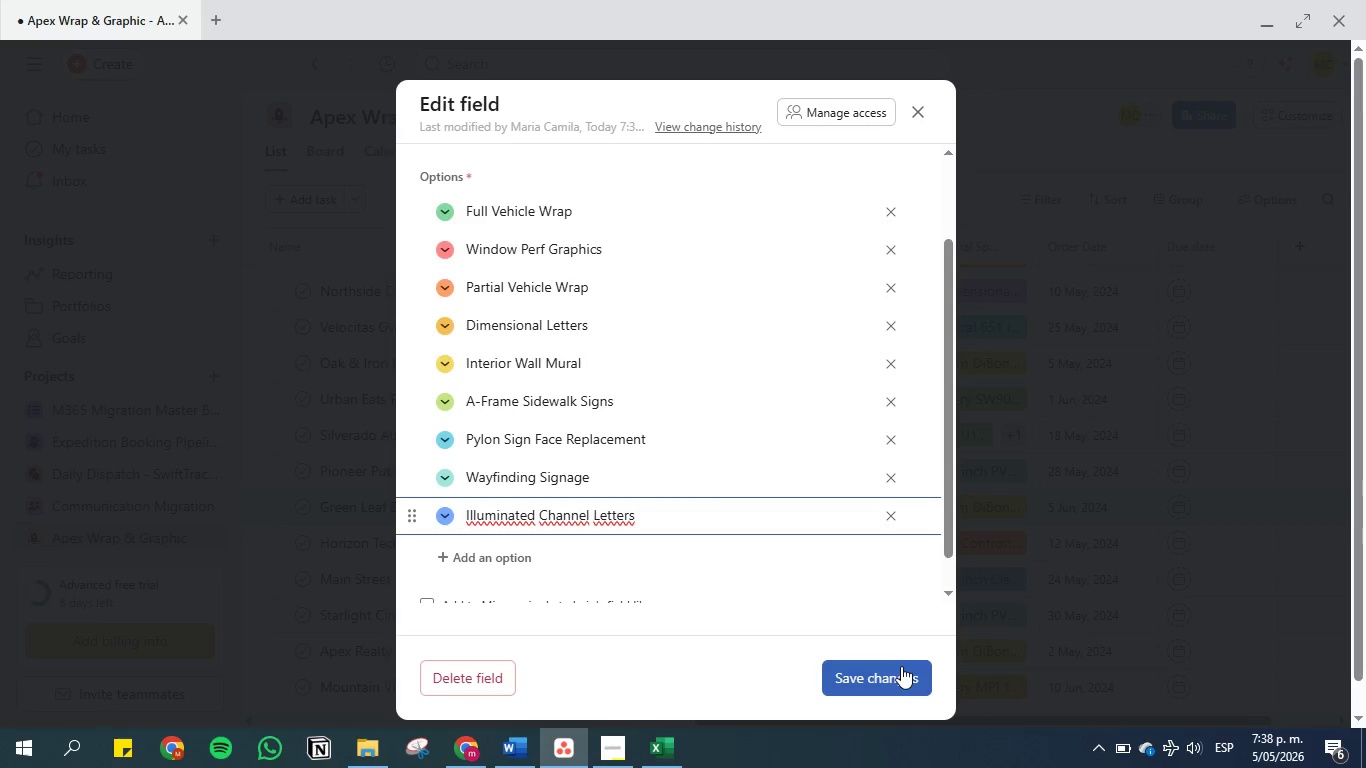 
left_click([891, 673])
 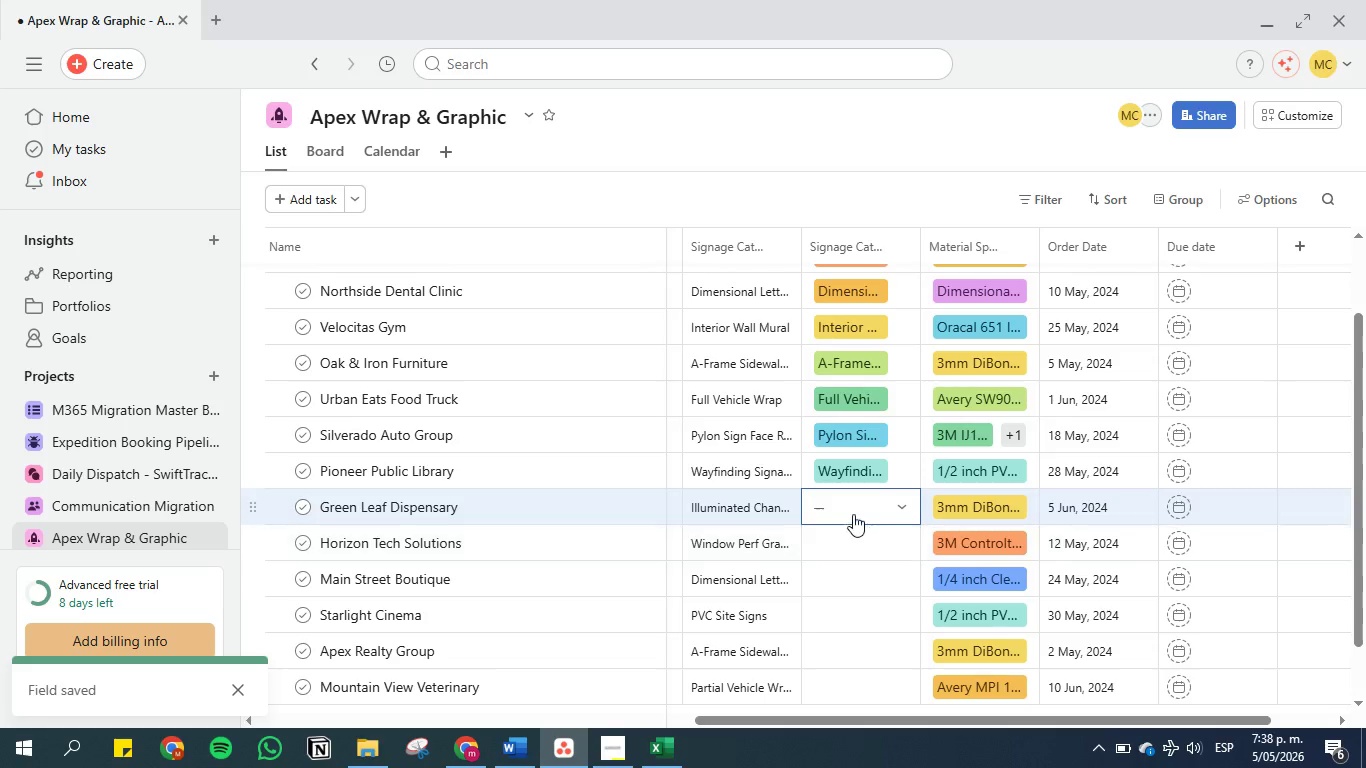 
left_click([841, 506])
 